 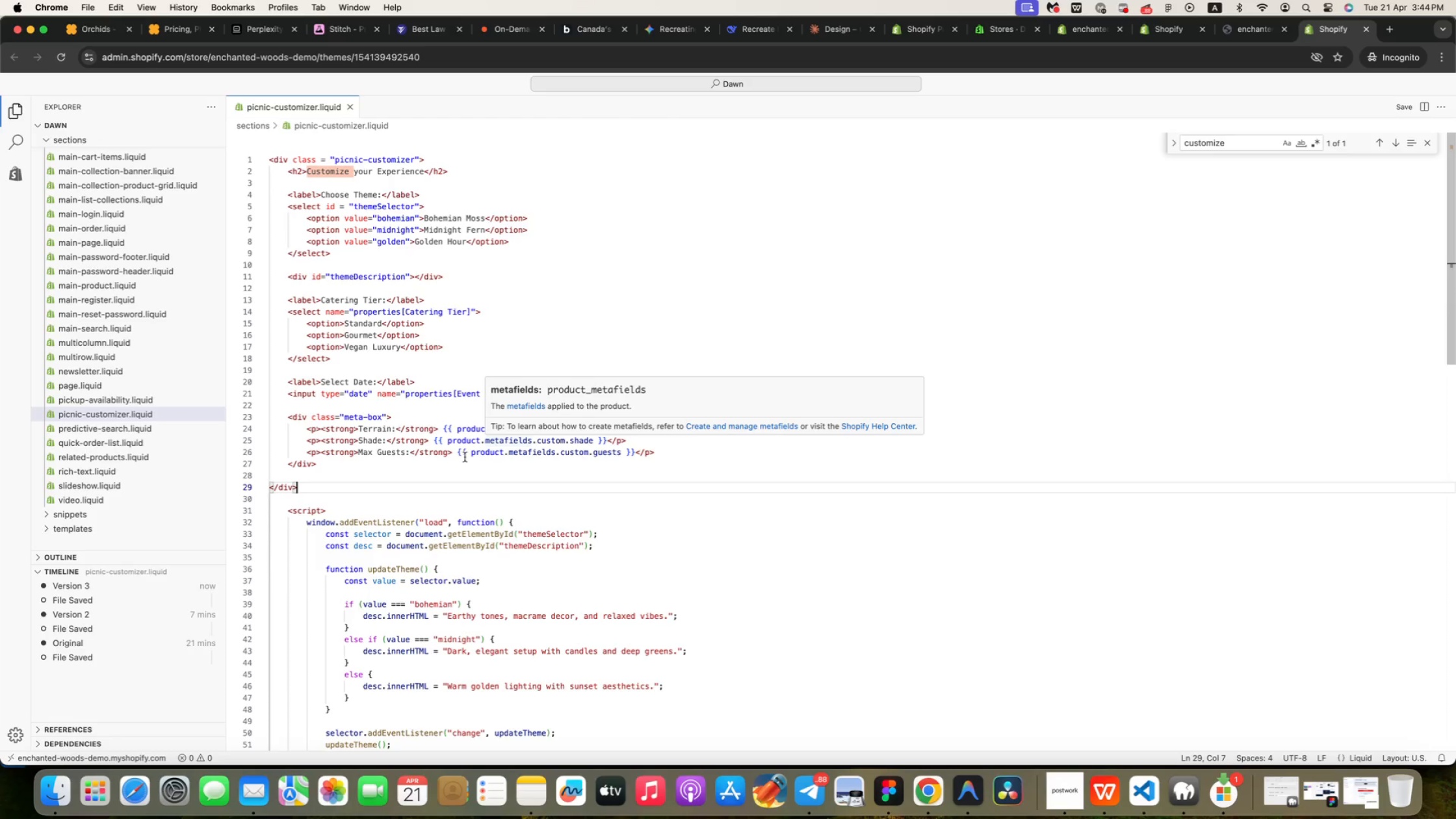 
left_click([469, 369])
 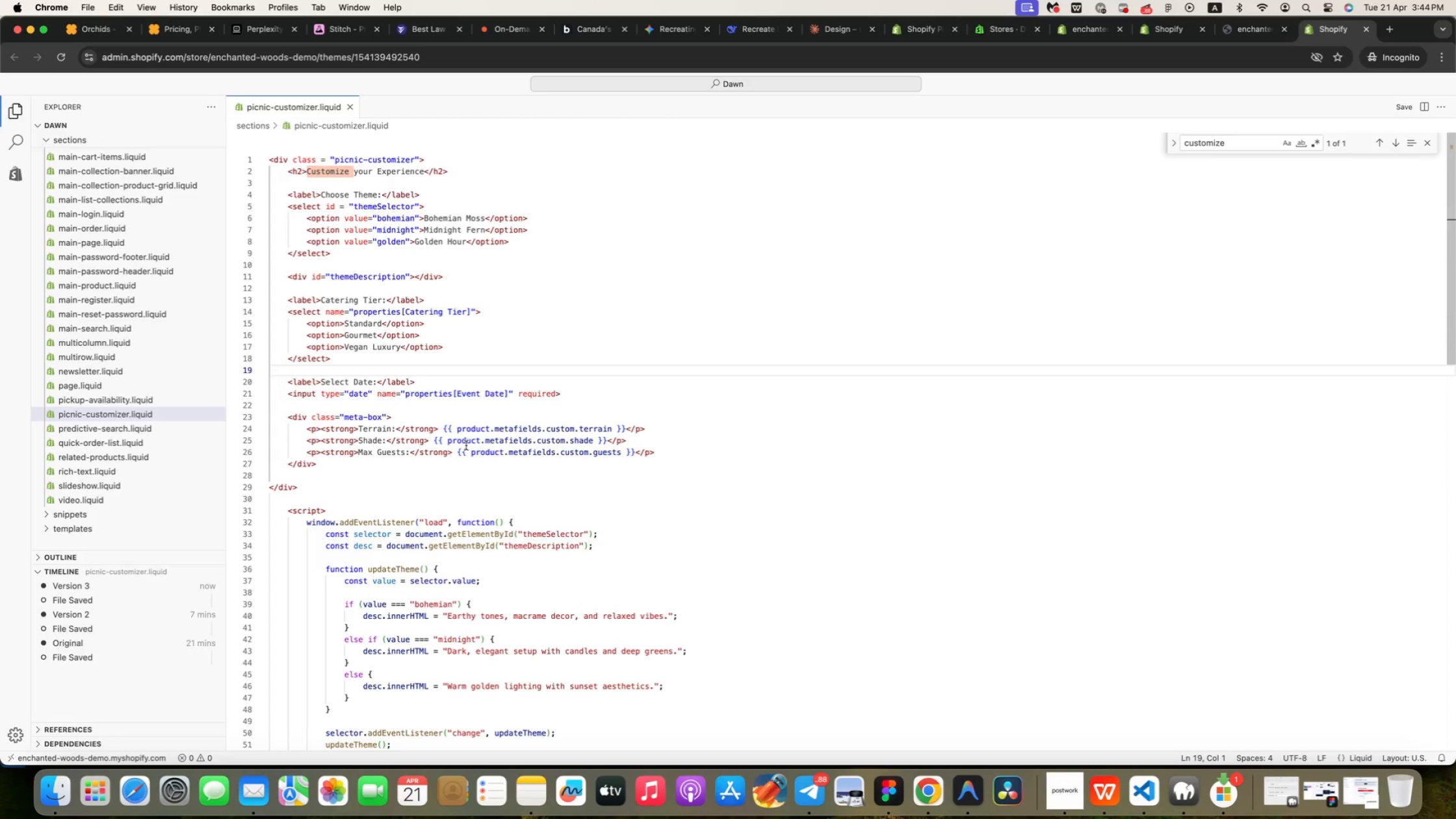 
wait(6.37)
 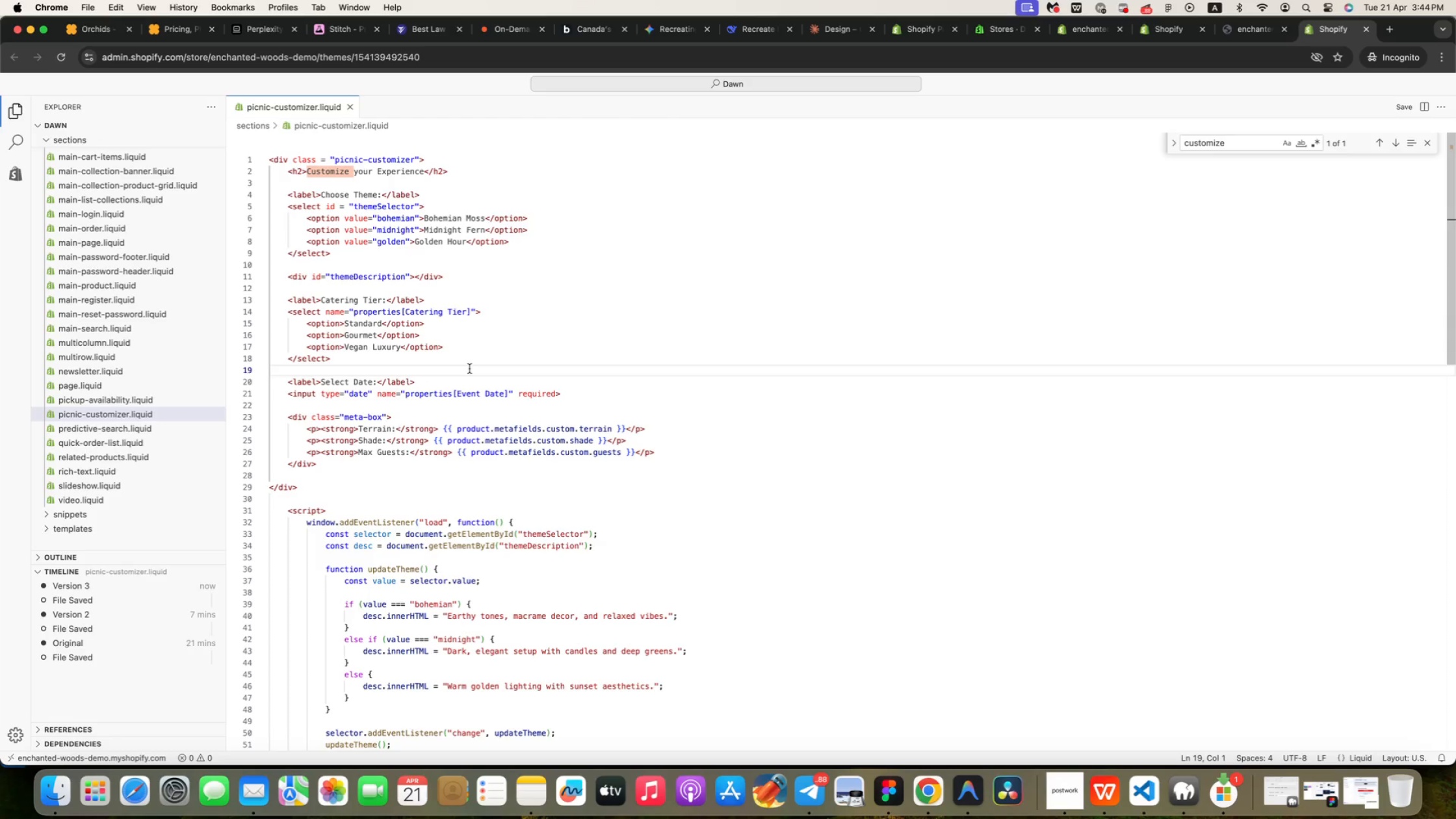 
left_click([365, 521])
 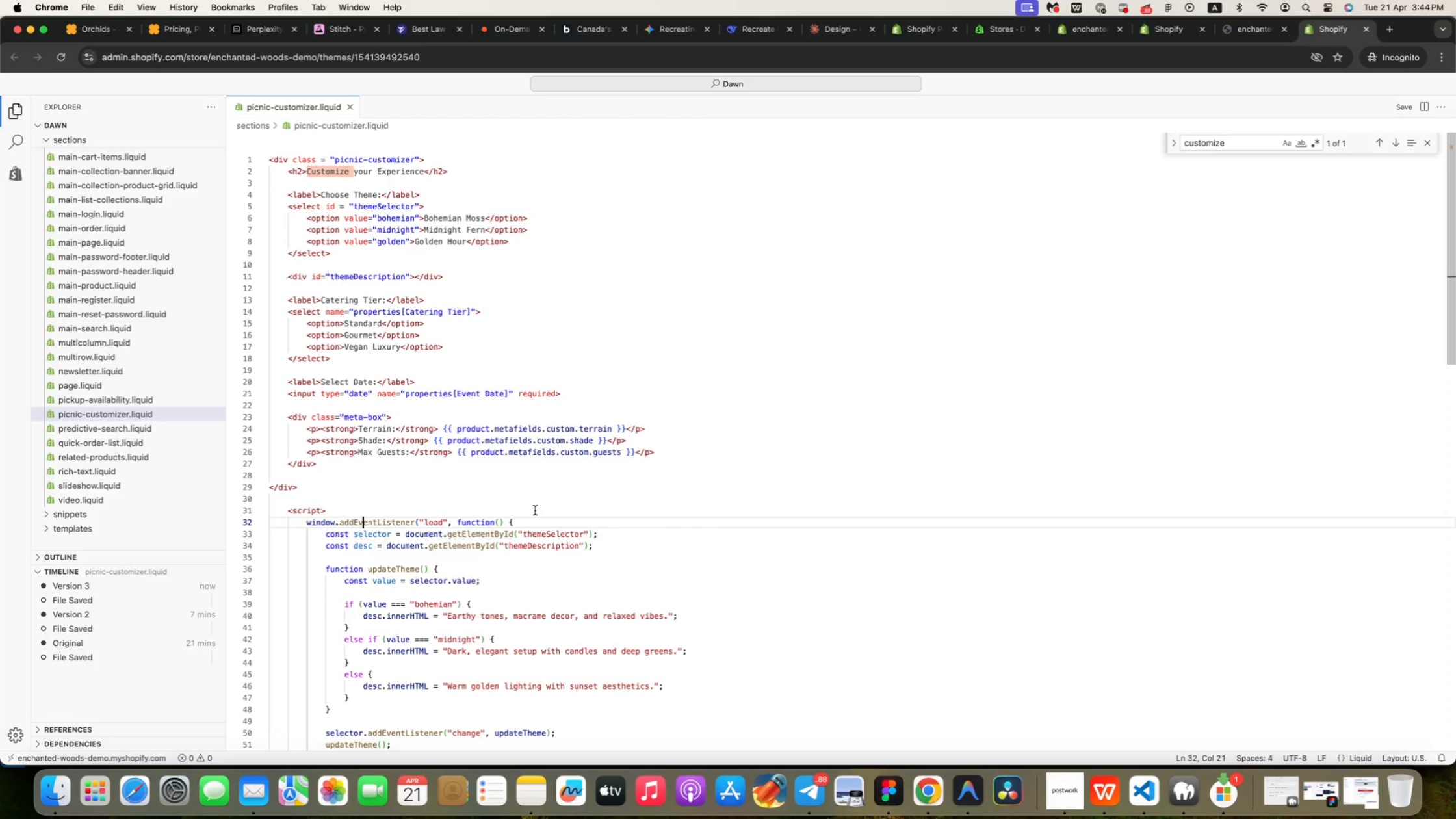 
wait(8.13)
 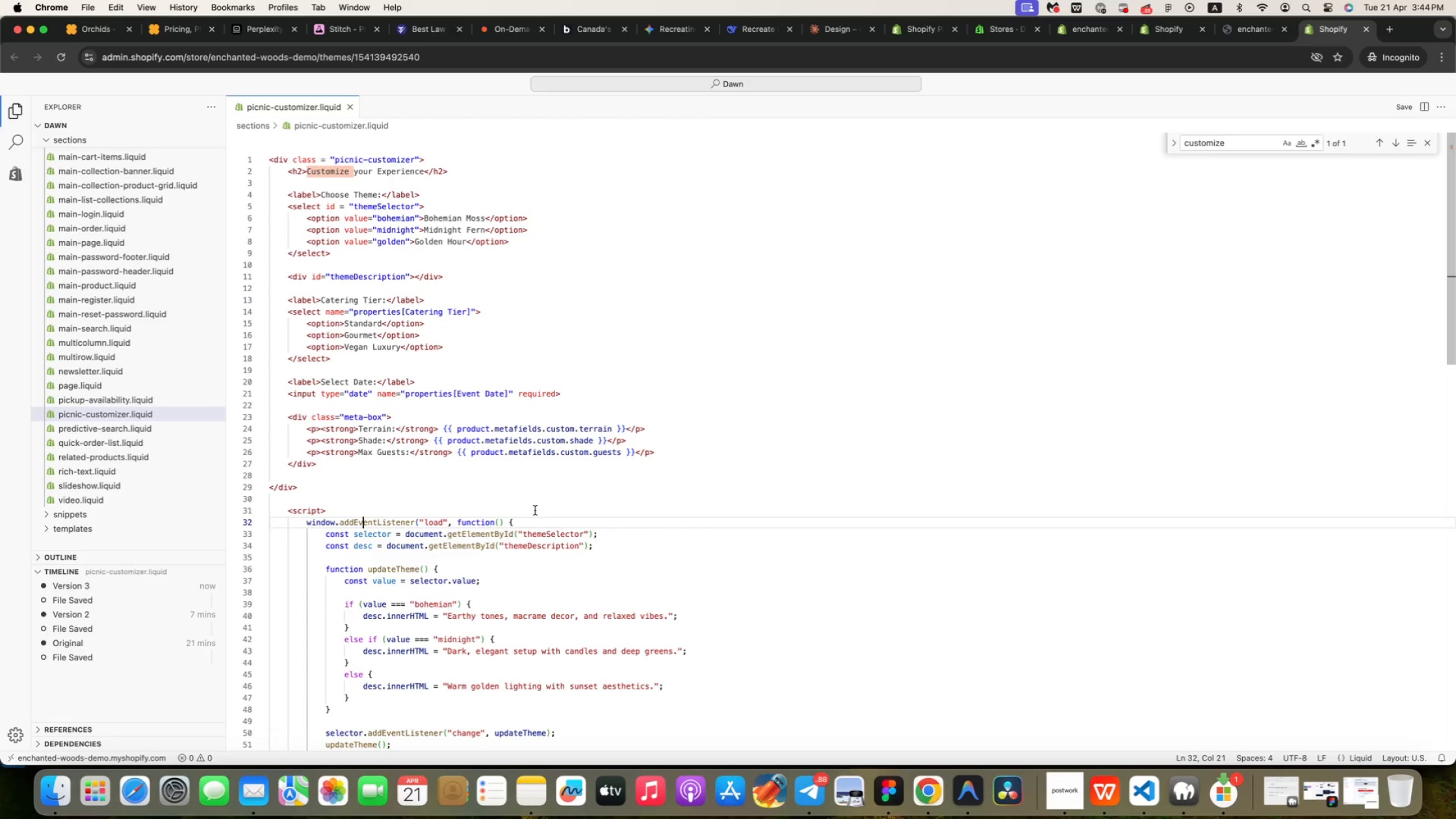 
left_click([415, 523])
 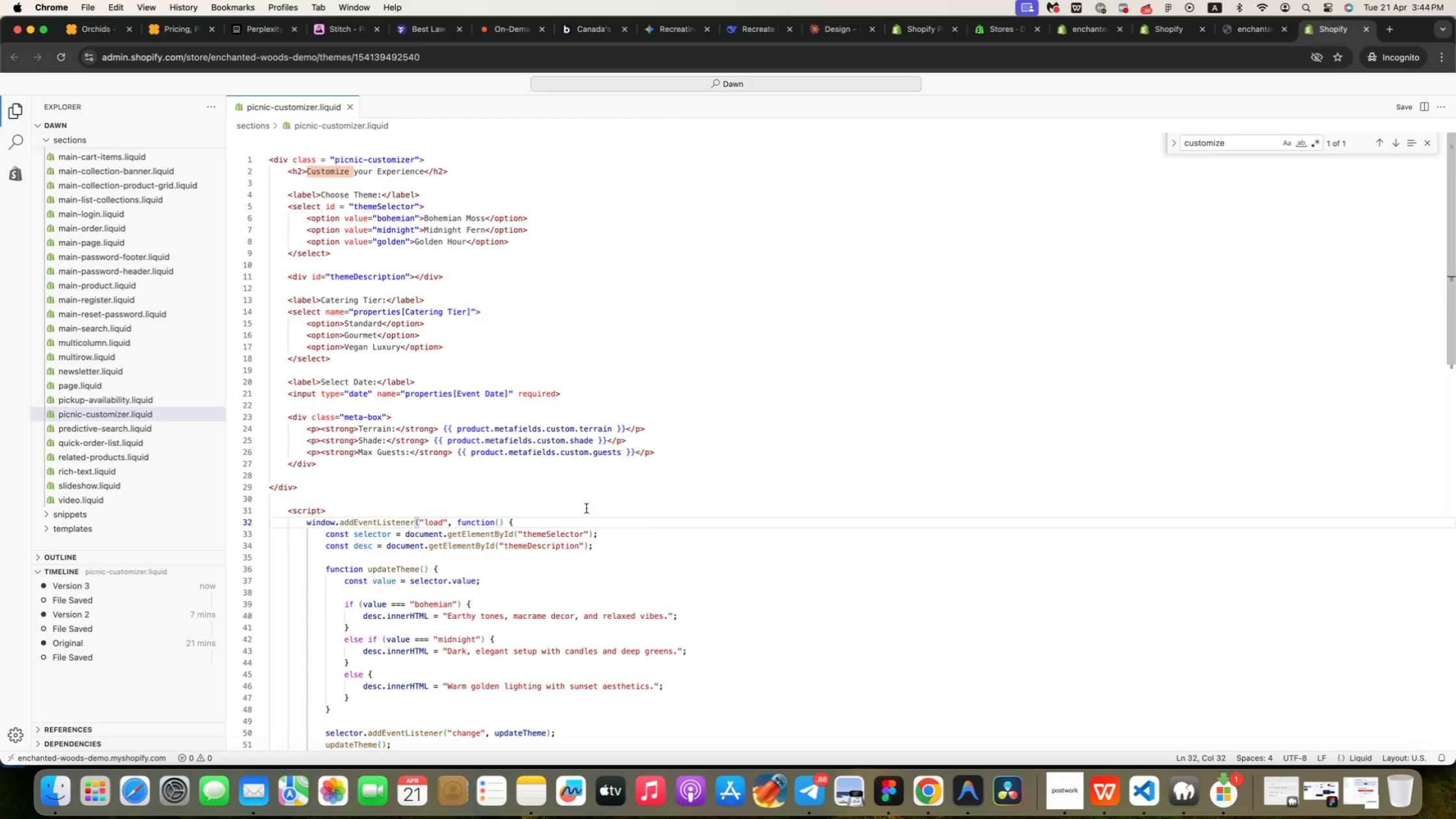 
wait(19.7)
 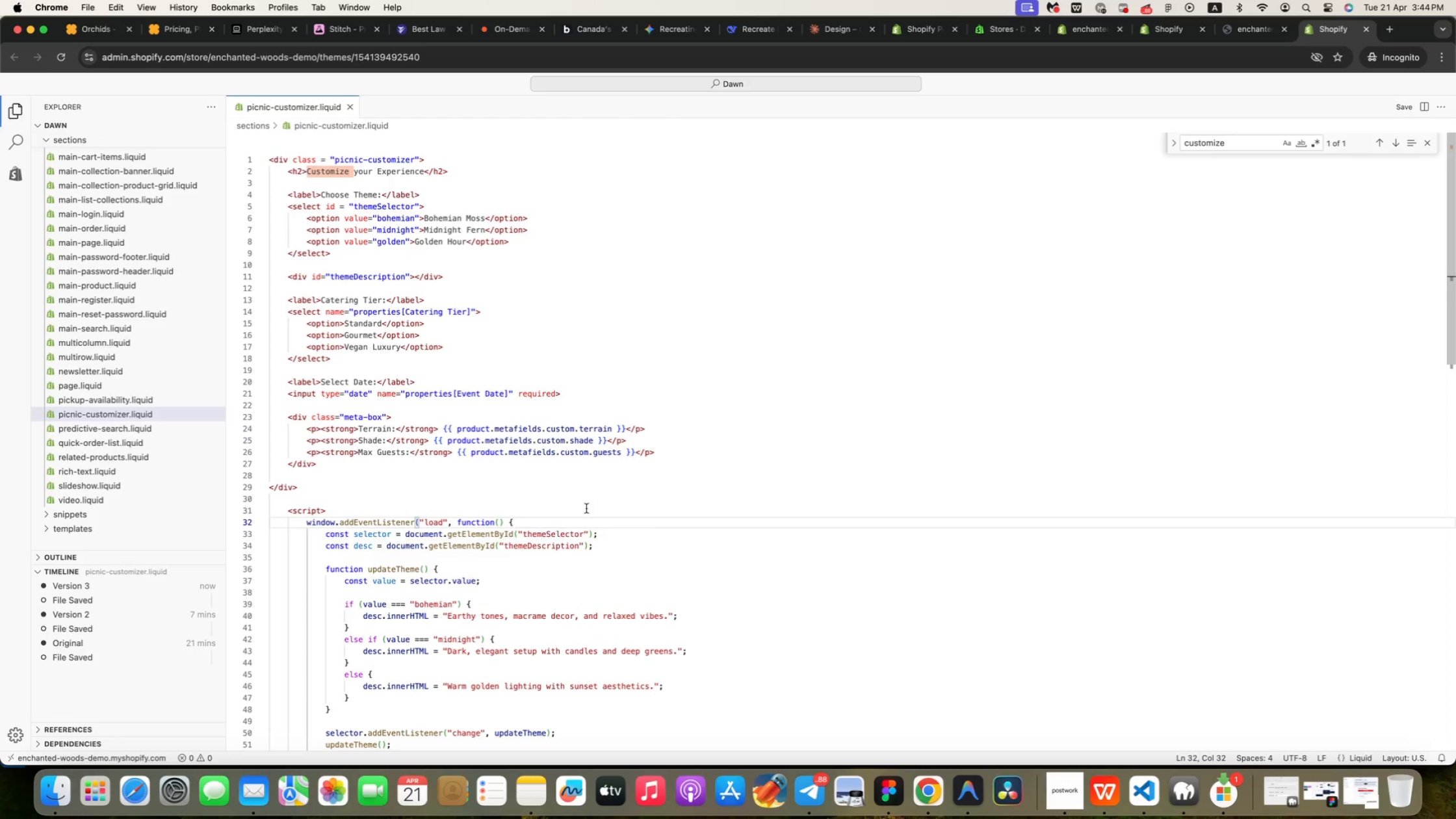 
left_click([1396, 109])
 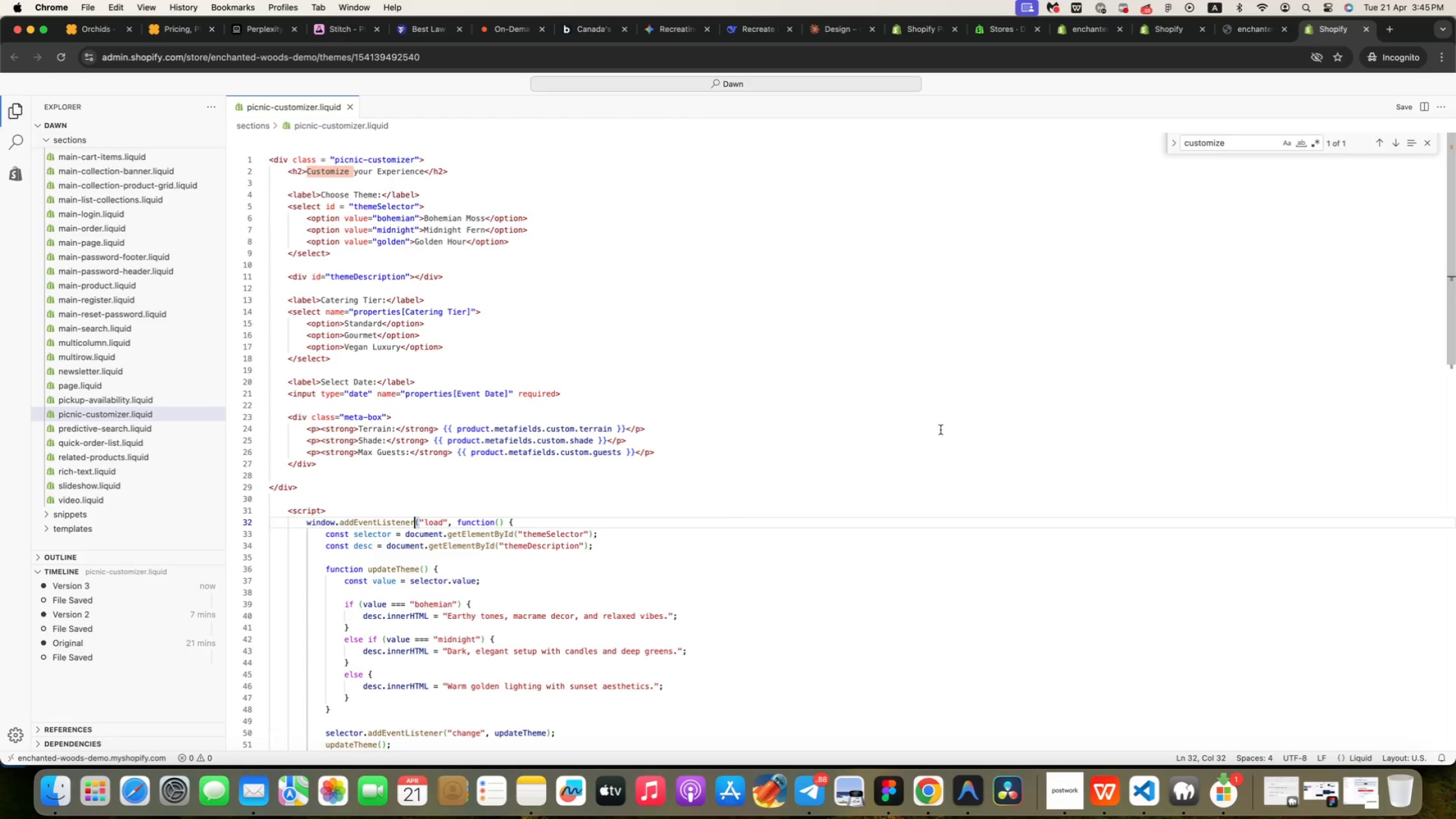 
wait(25.88)
 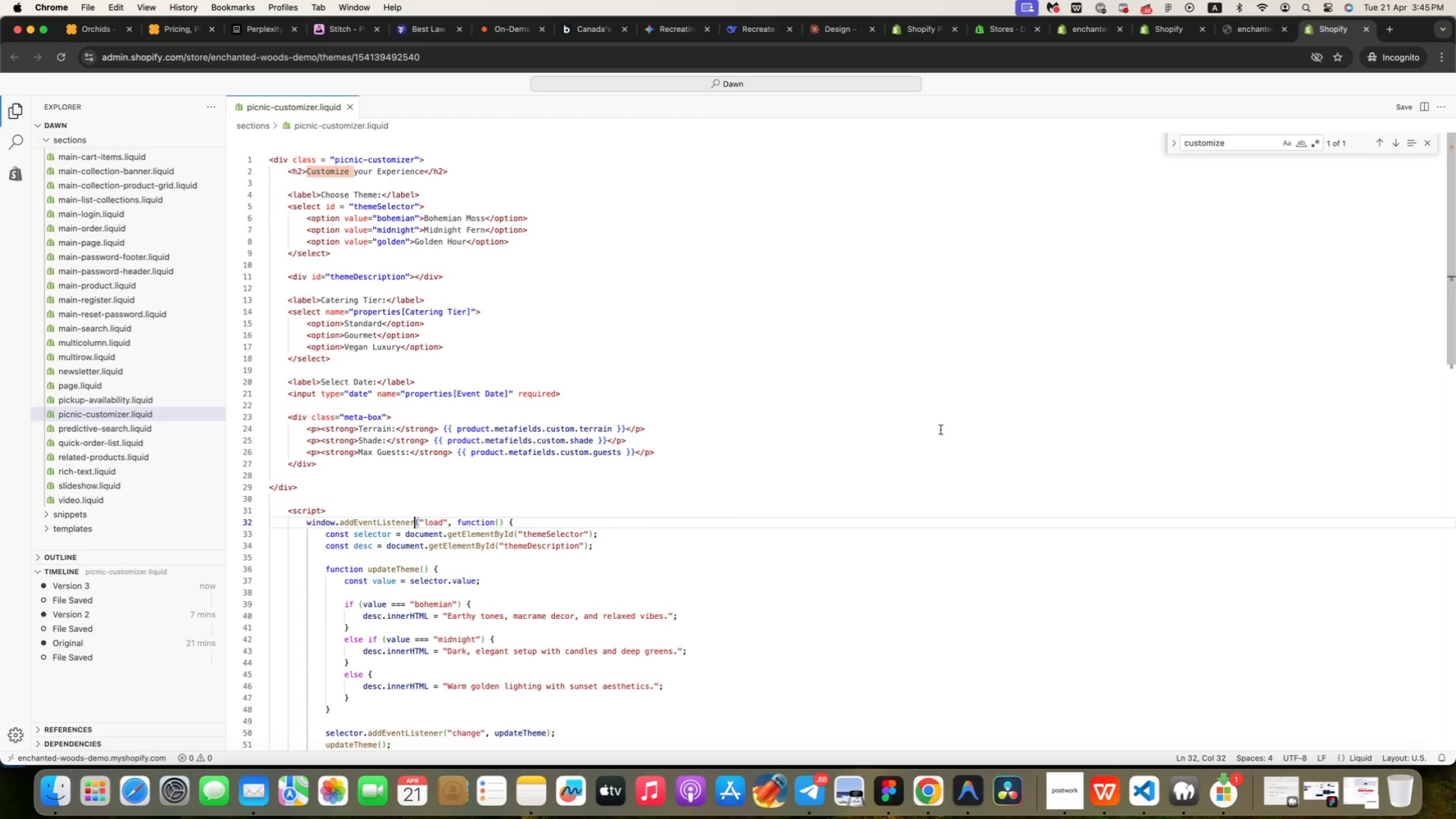 
type(console.log("test script running"))
 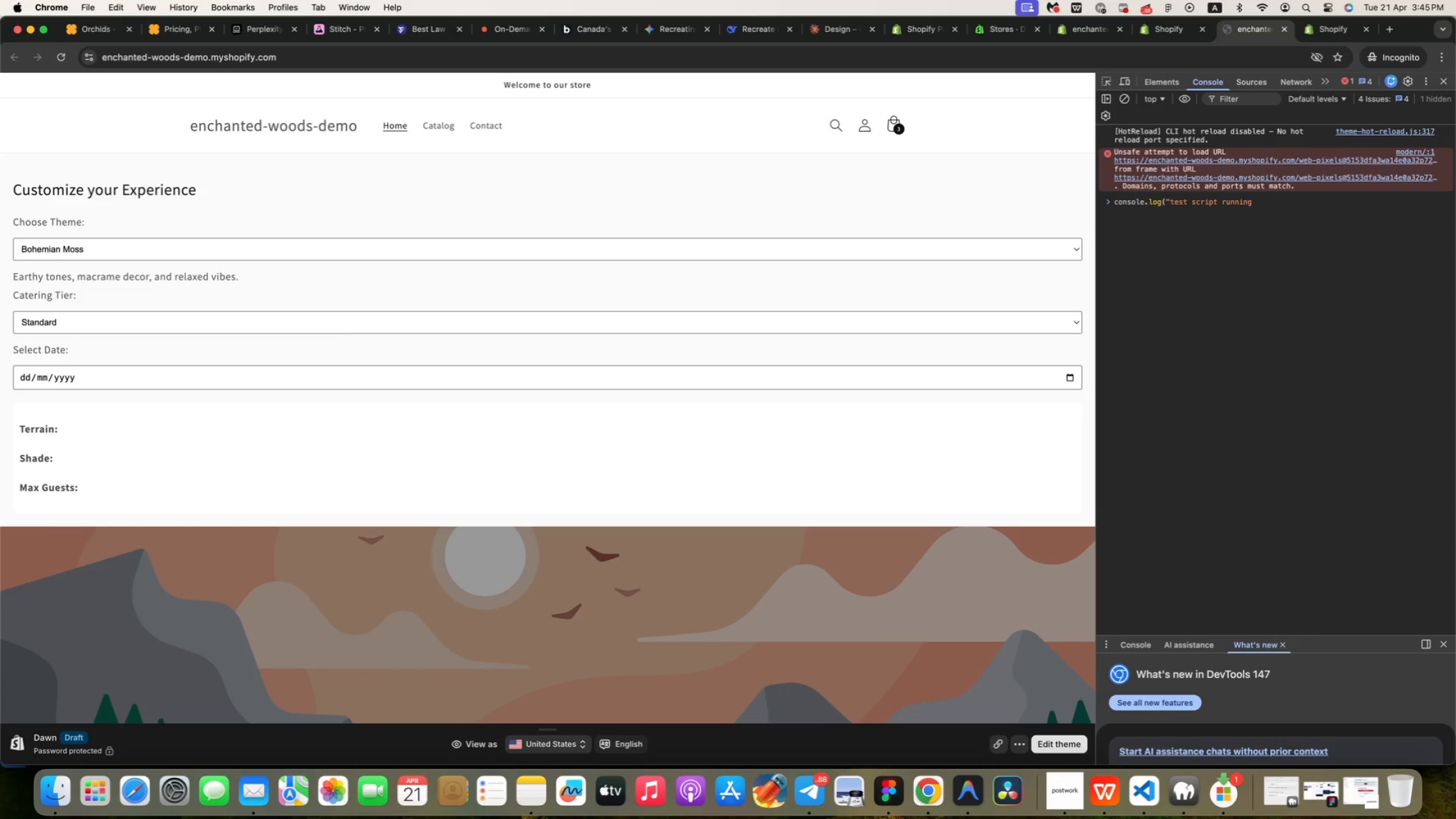 
key(Semicolon)
 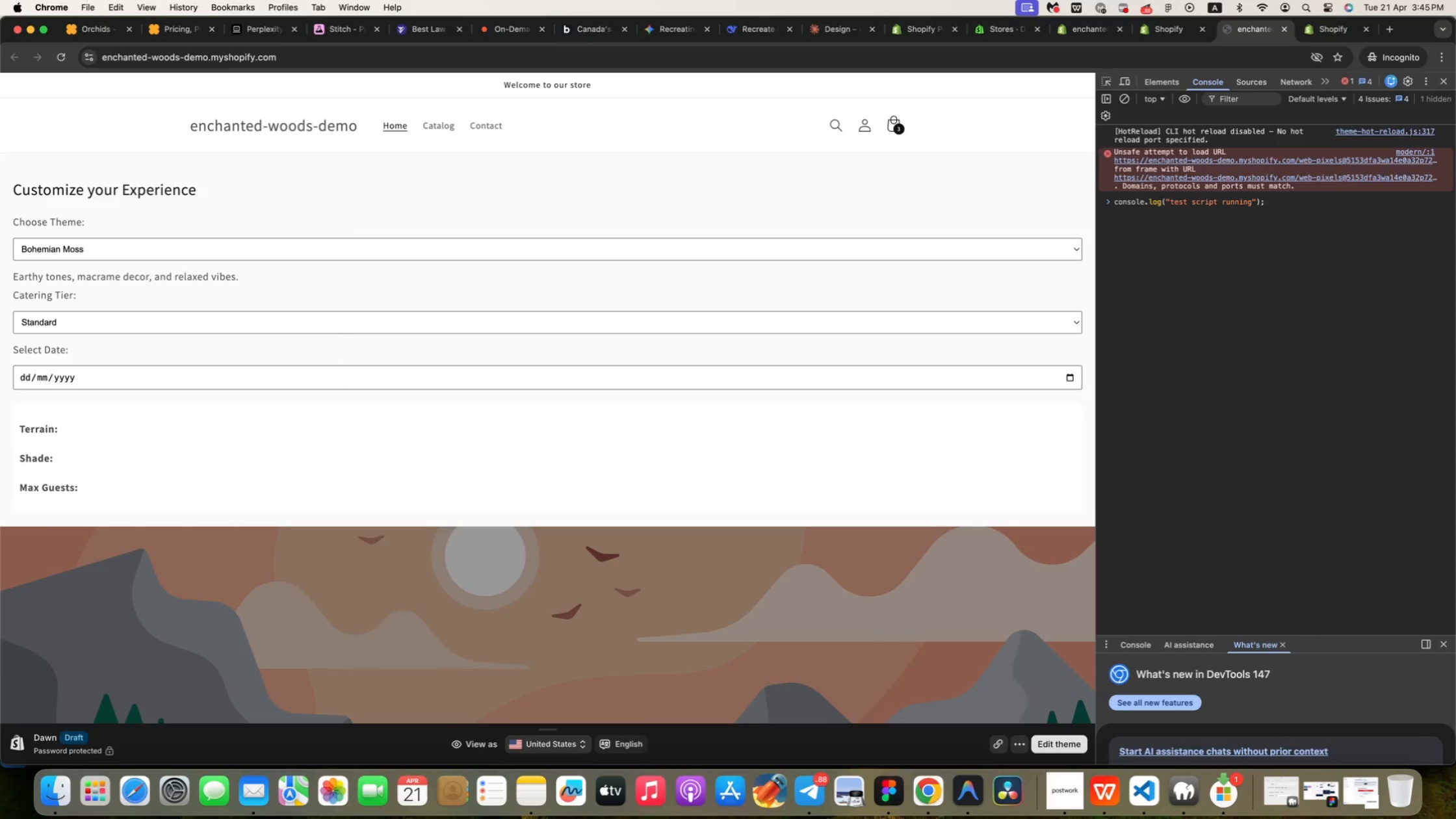 
key(Enter)
 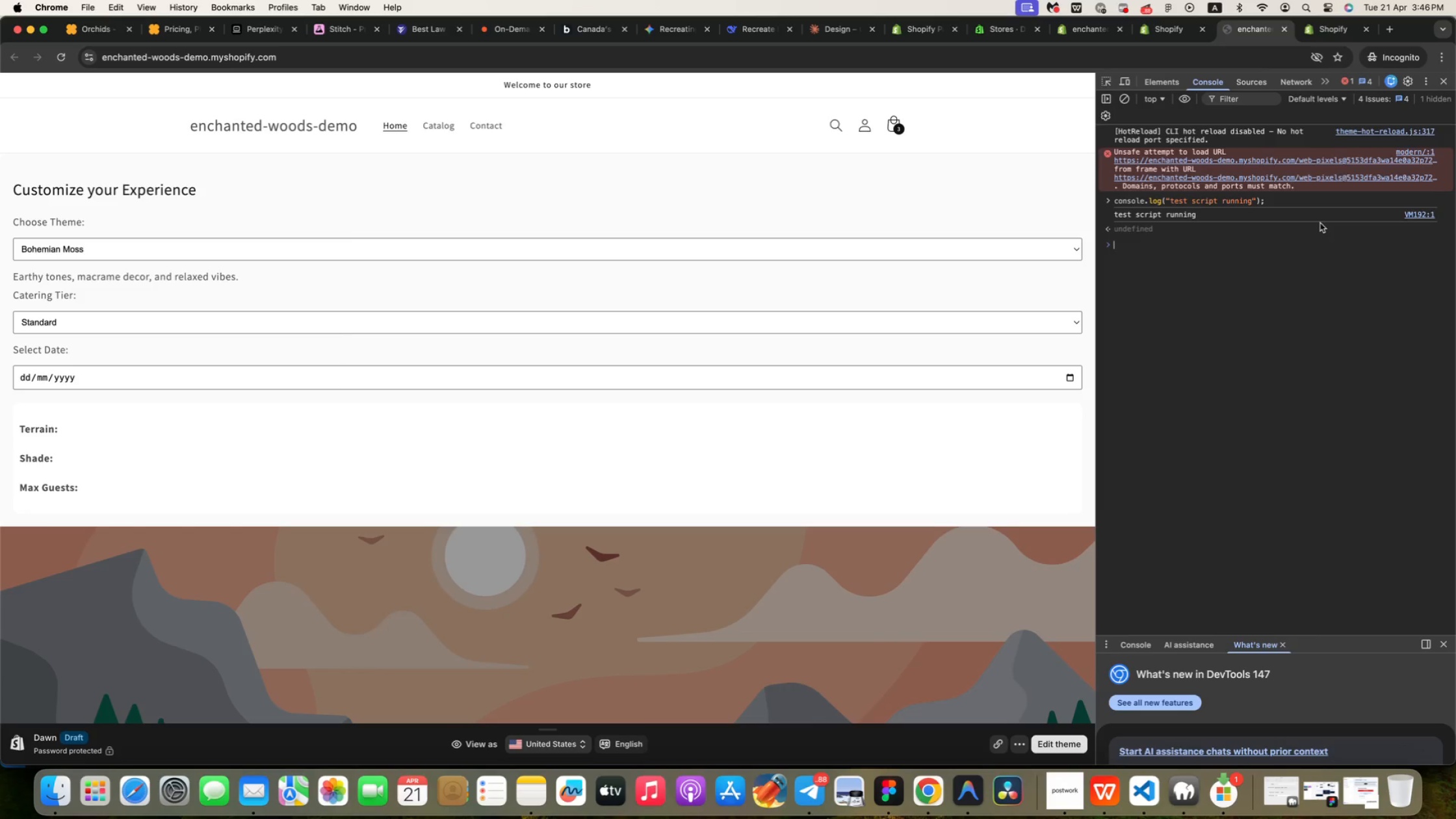 
wait(25.76)
 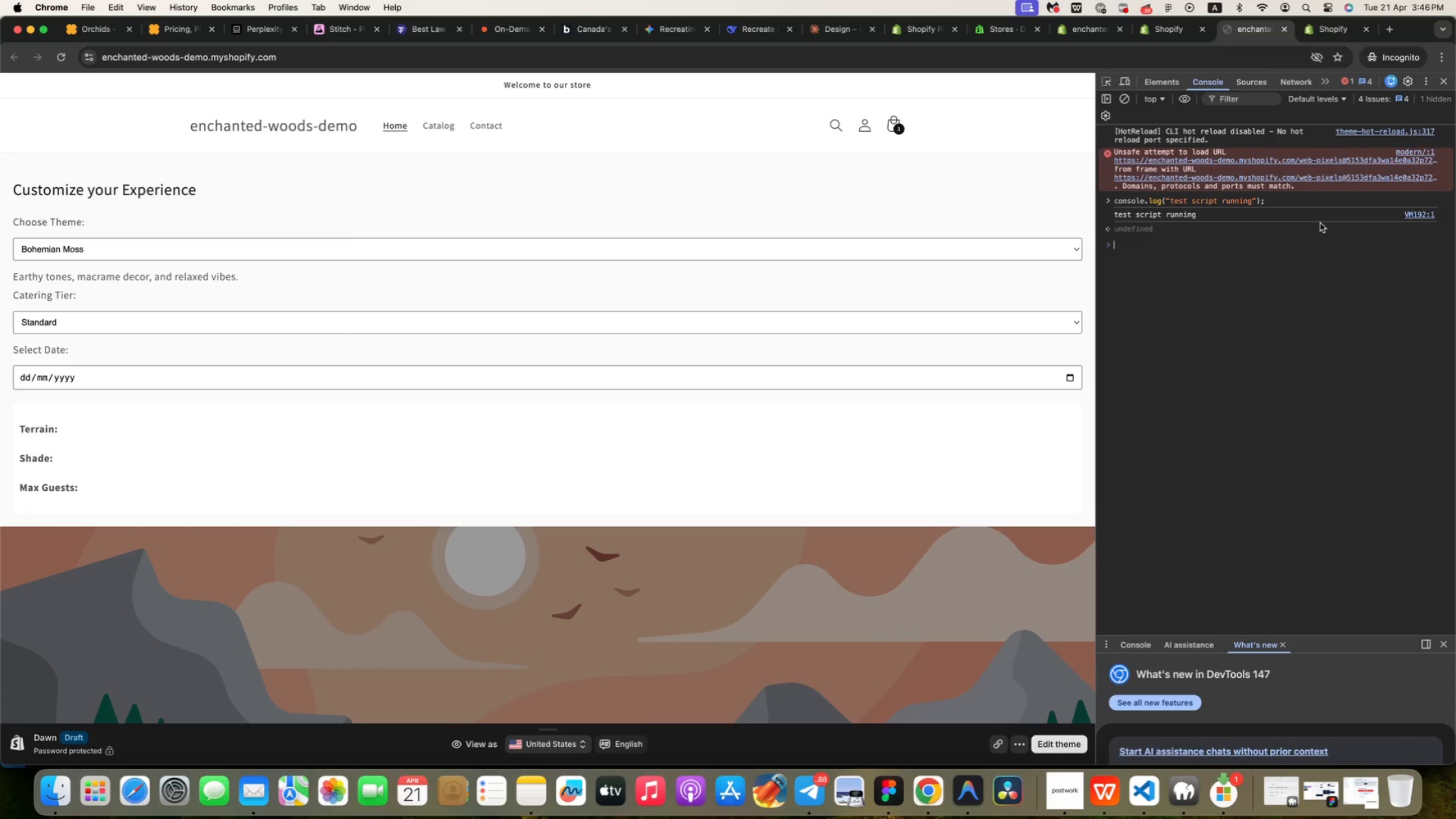 
left_click([1341, 31])
 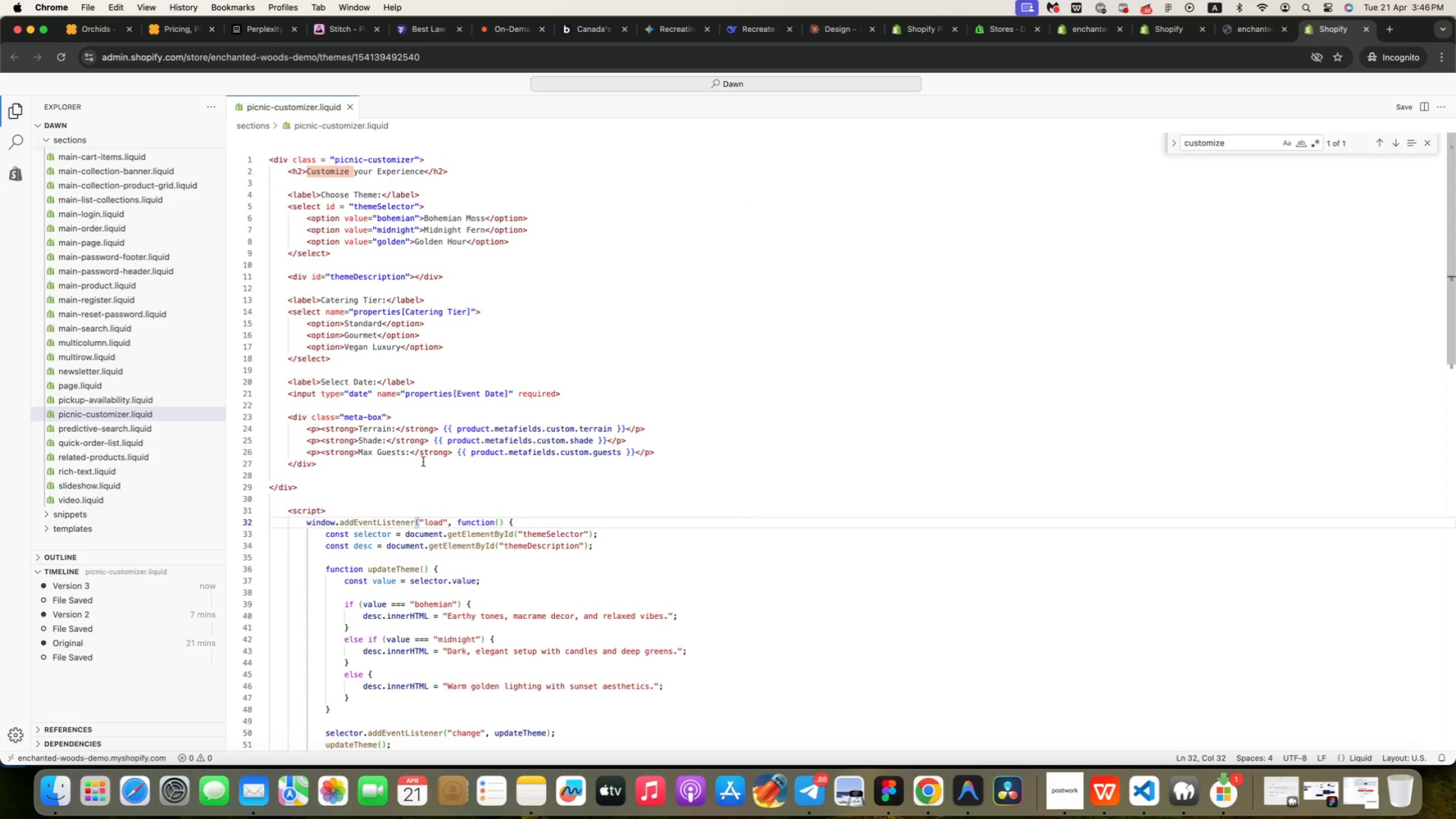 
left_click([394, 501])
 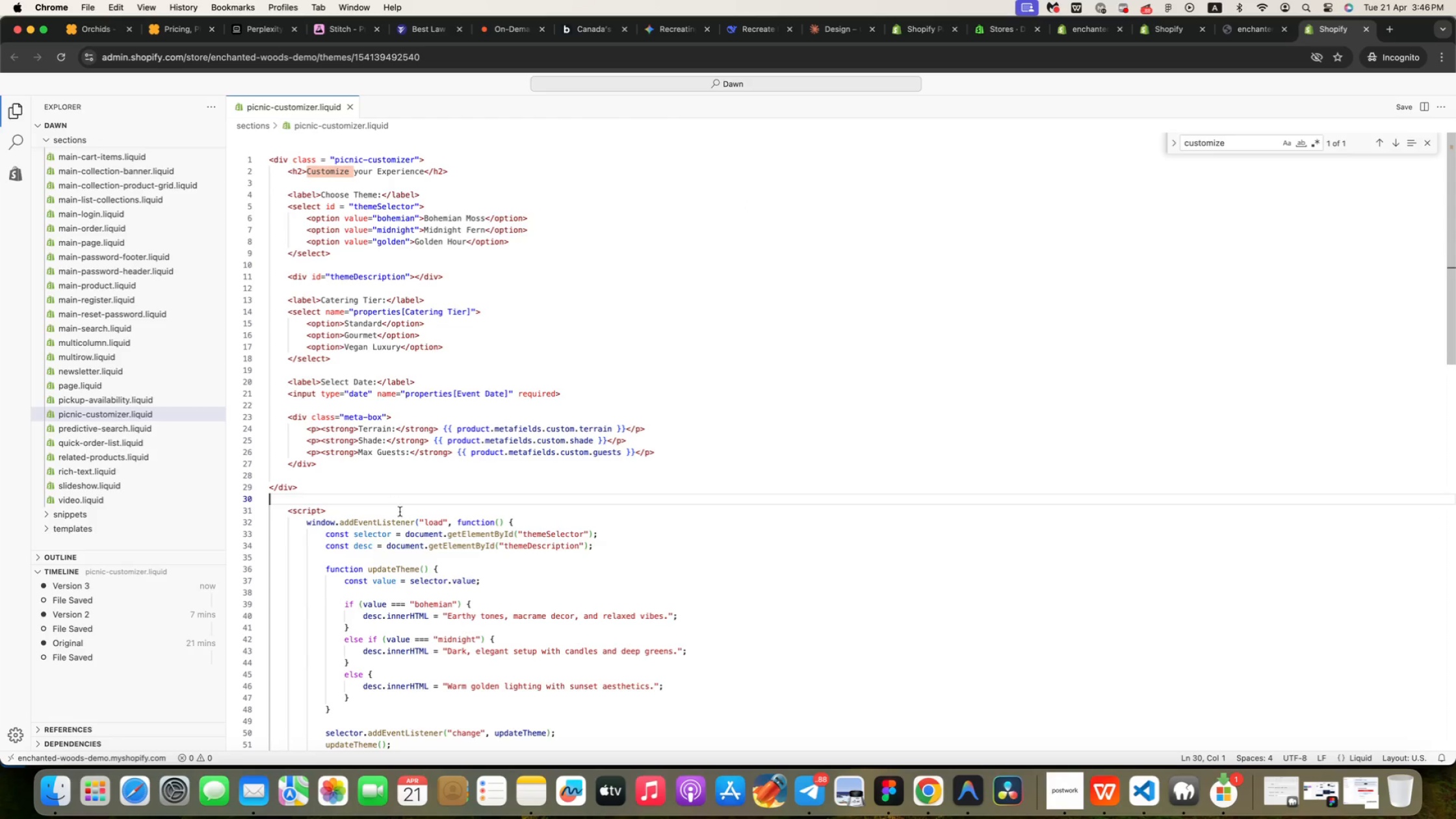 
left_click([400, 512])
 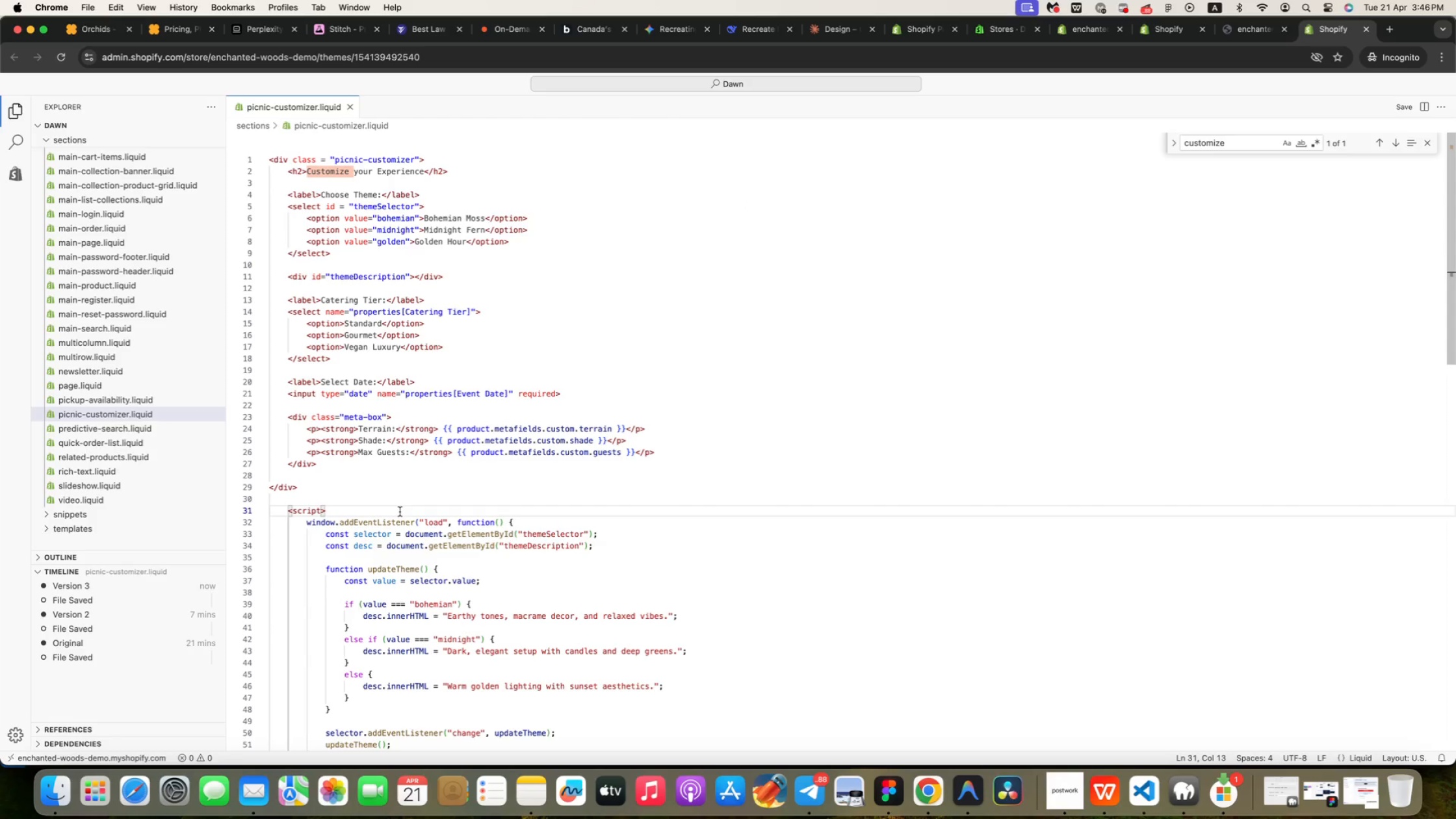 
key(Enter)
 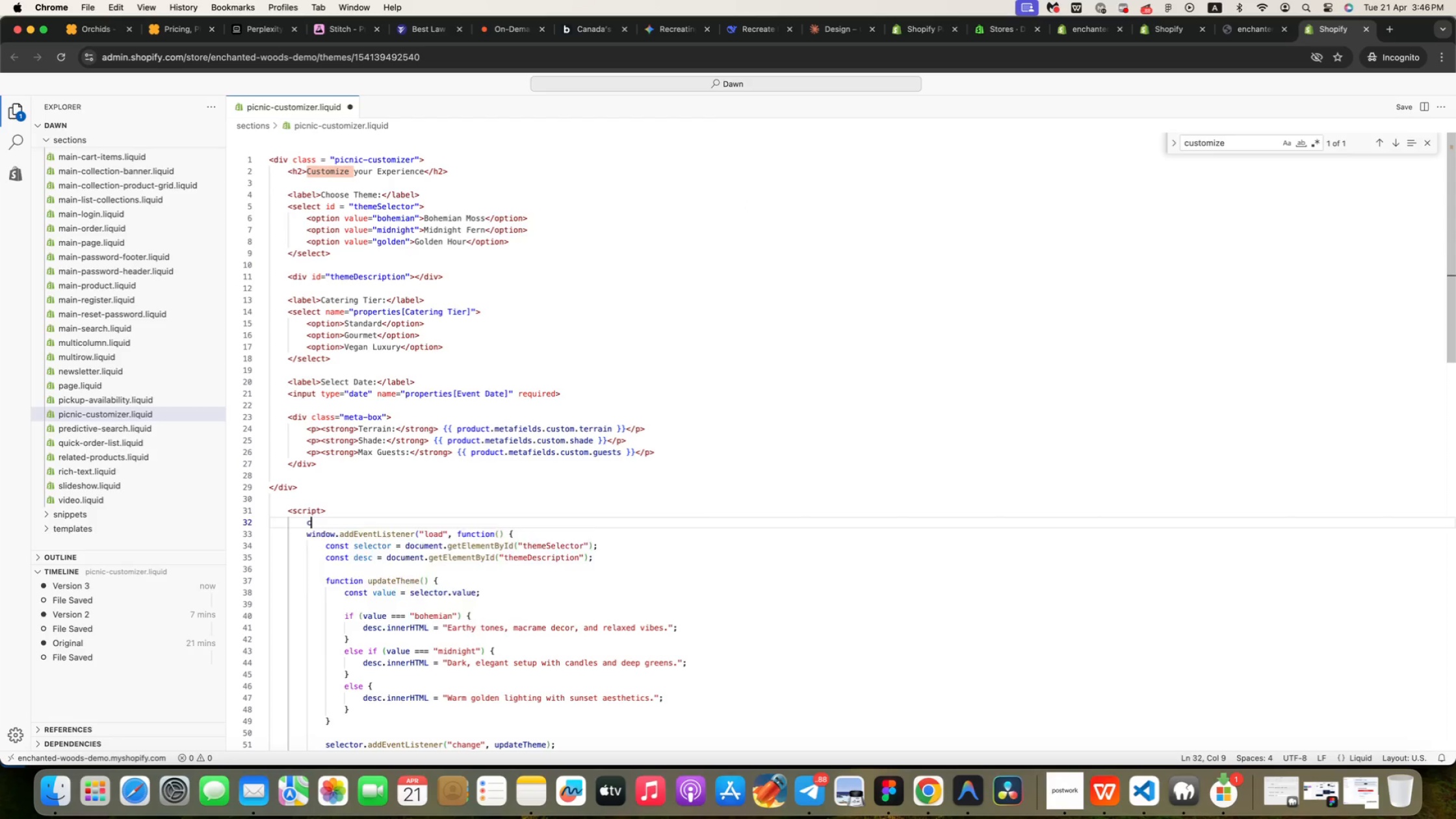 
type(console.log("picnic )
key(Backspace)
type( scipt loadded)
 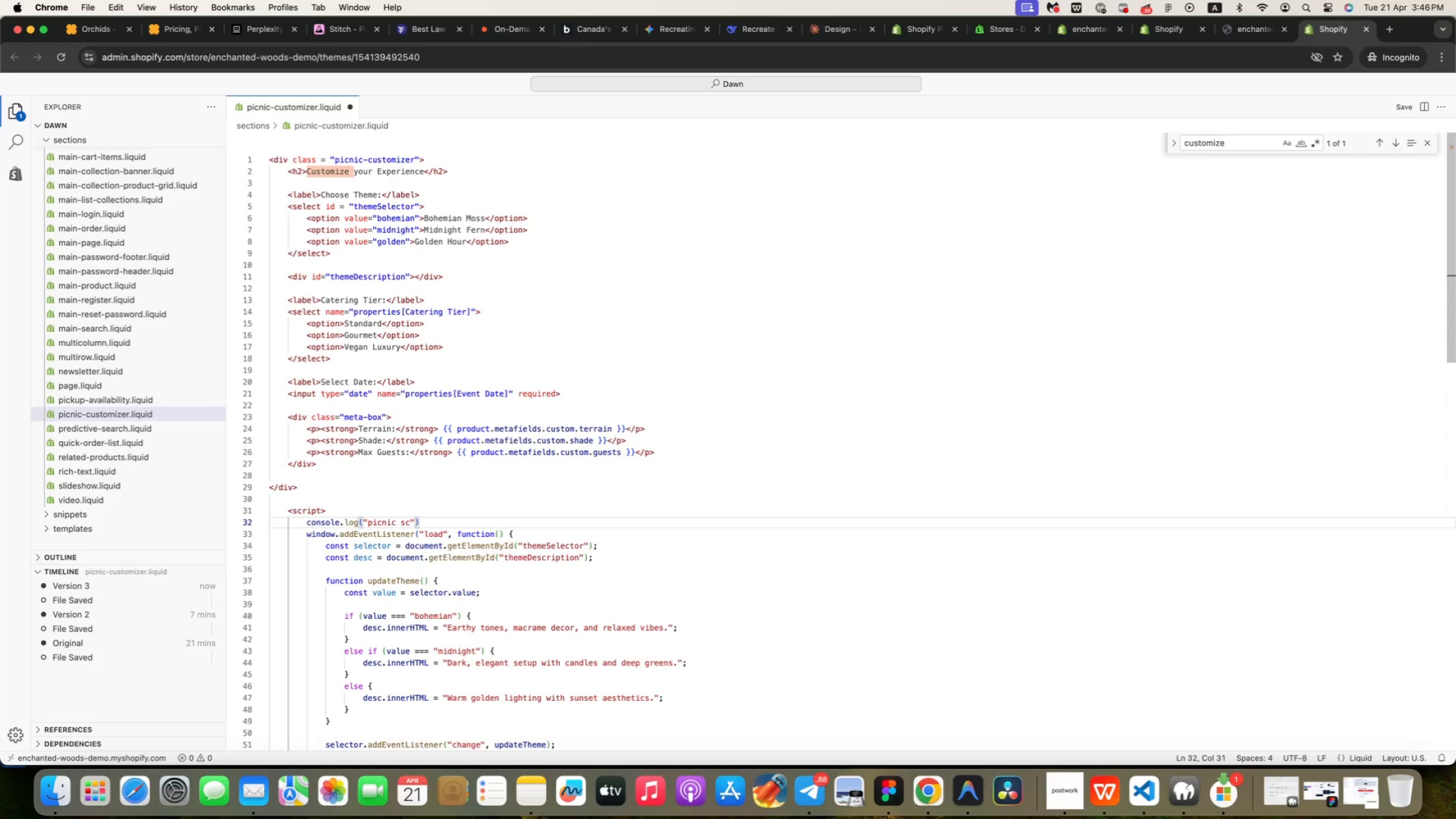 
key(ArrowRight)
 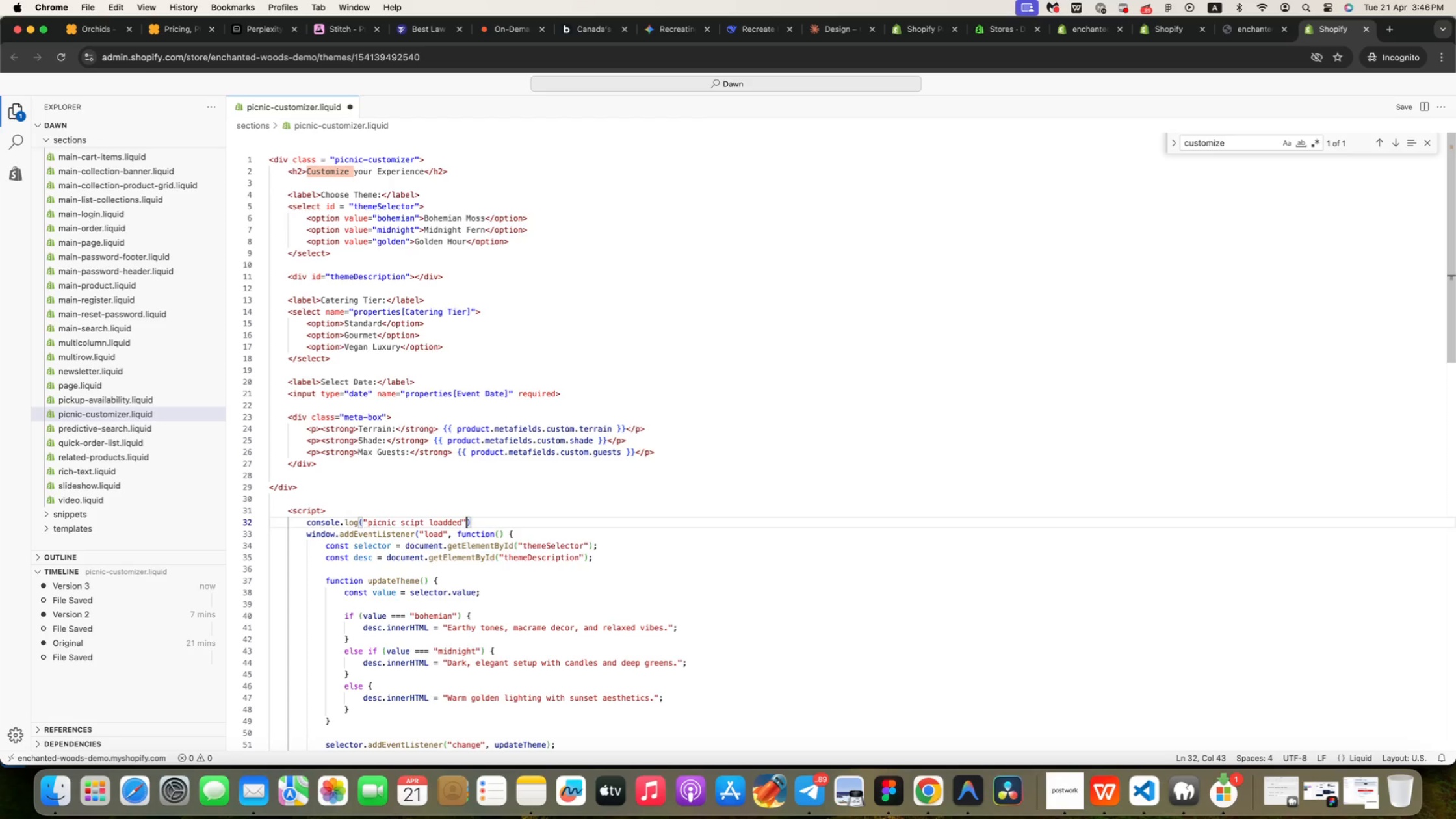 
key(ArrowRight)
 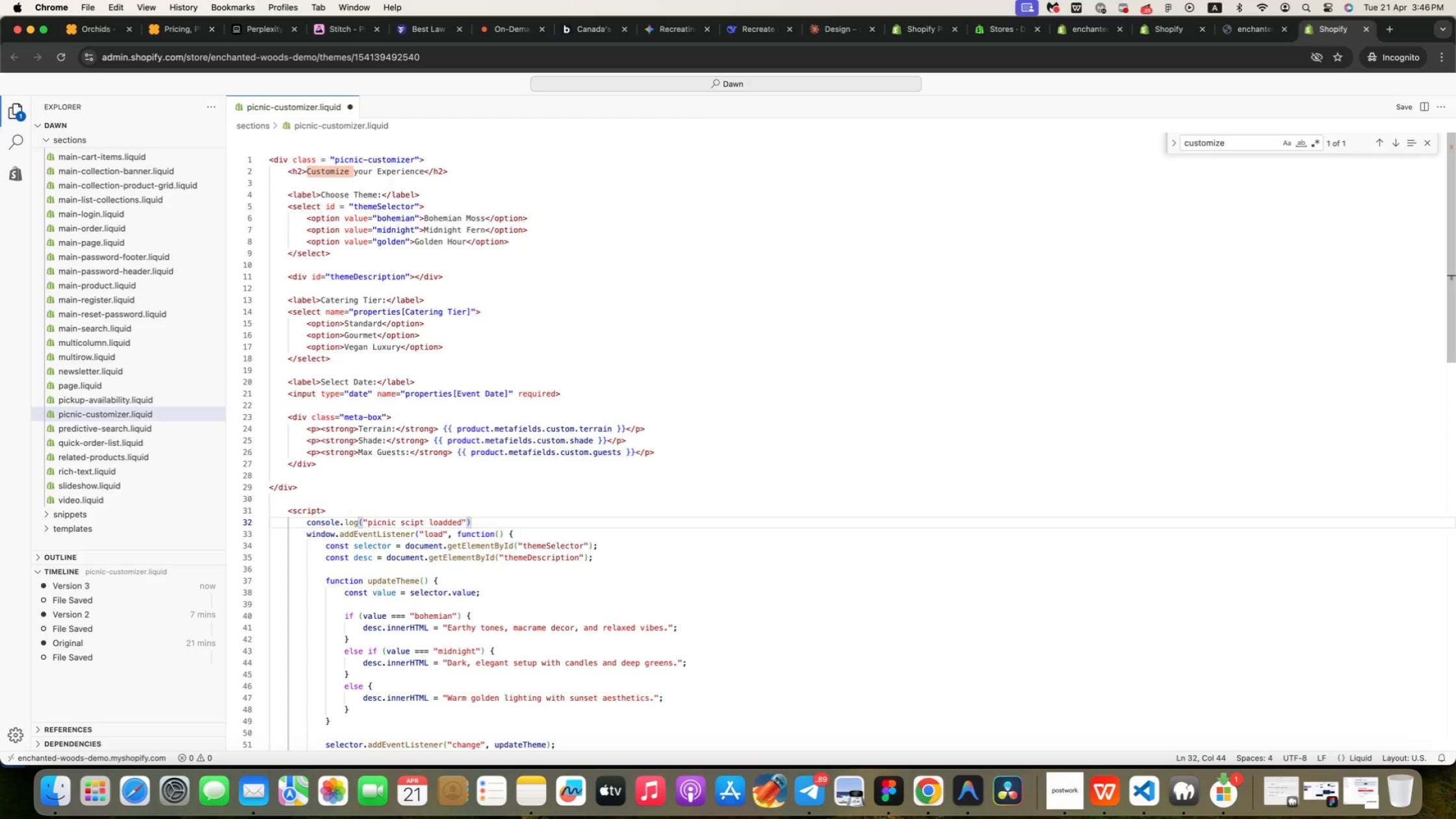 
key(Semicolon)
 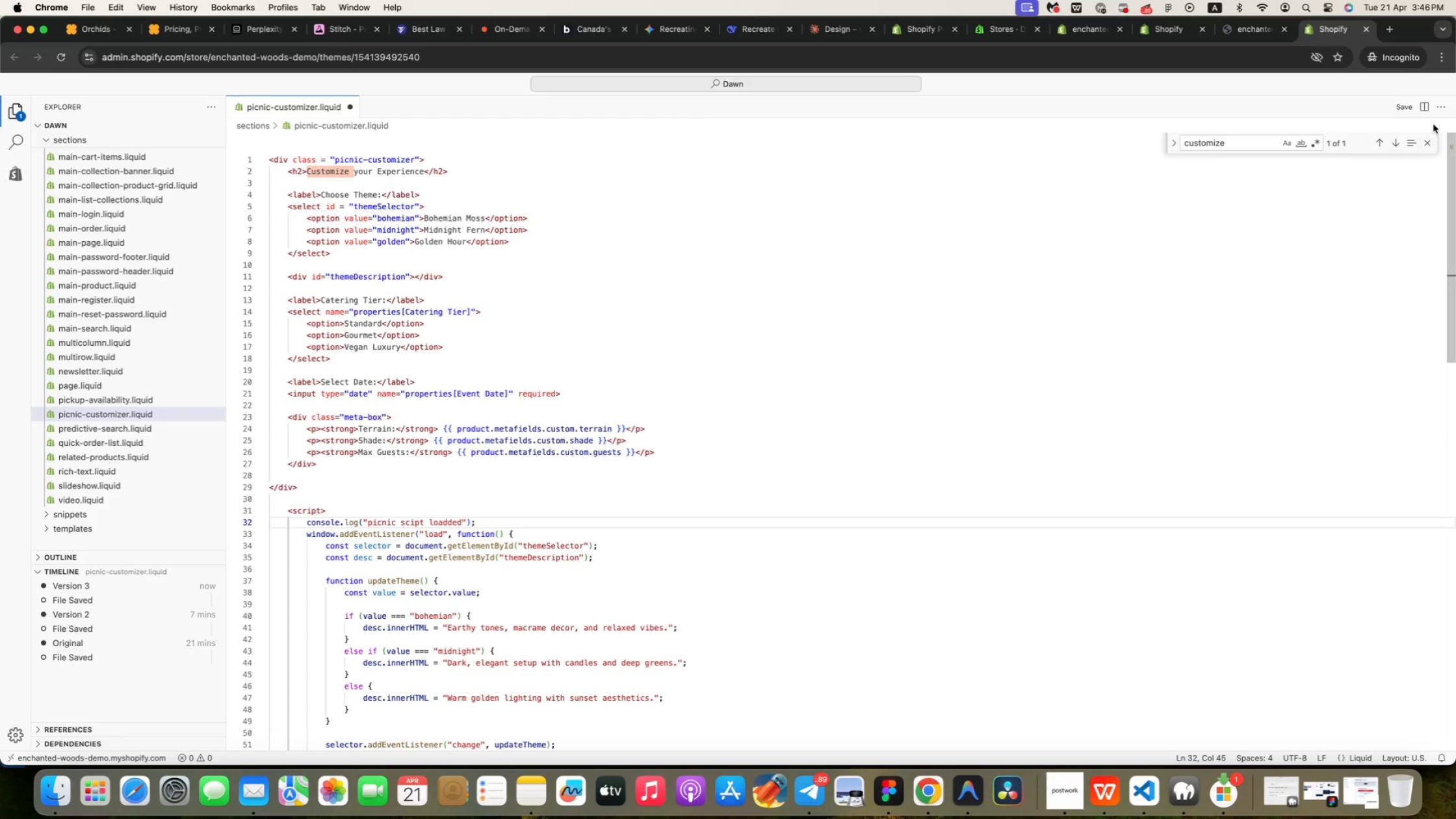 
left_click([1402, 106])
 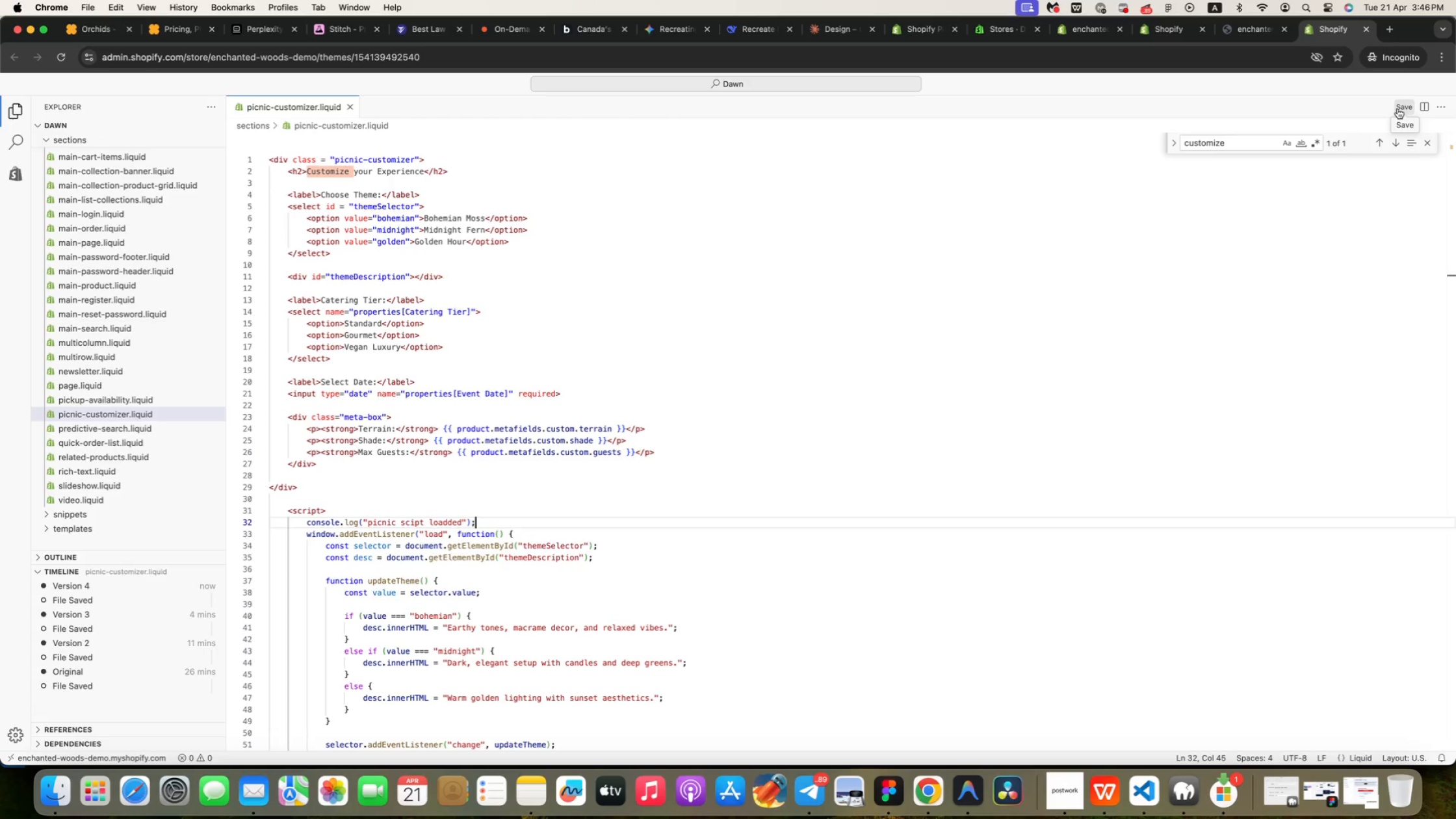 
wait(6.5)
 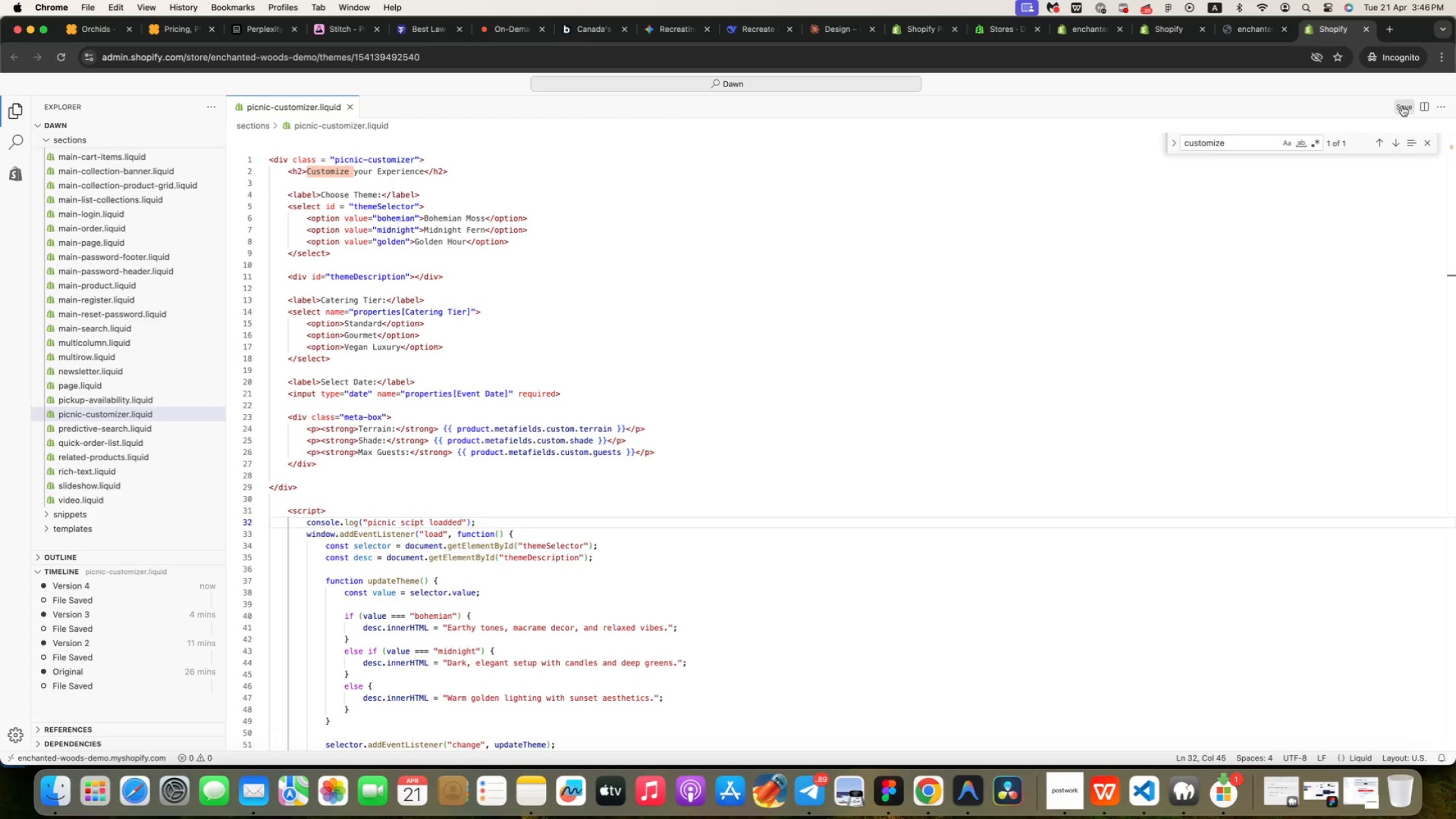 
left_click([1403, 107])
 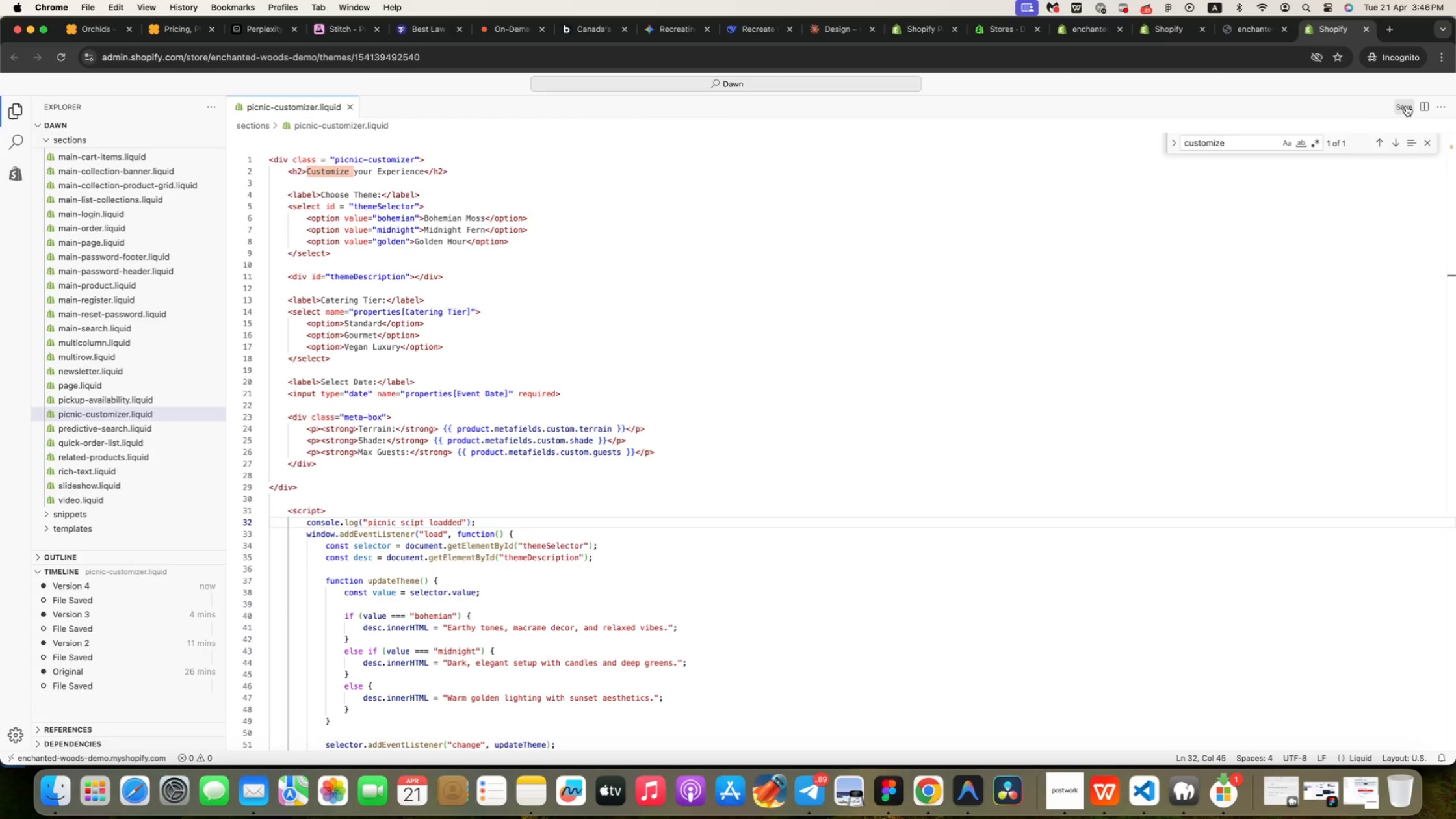 
left_click([1405, 106])
 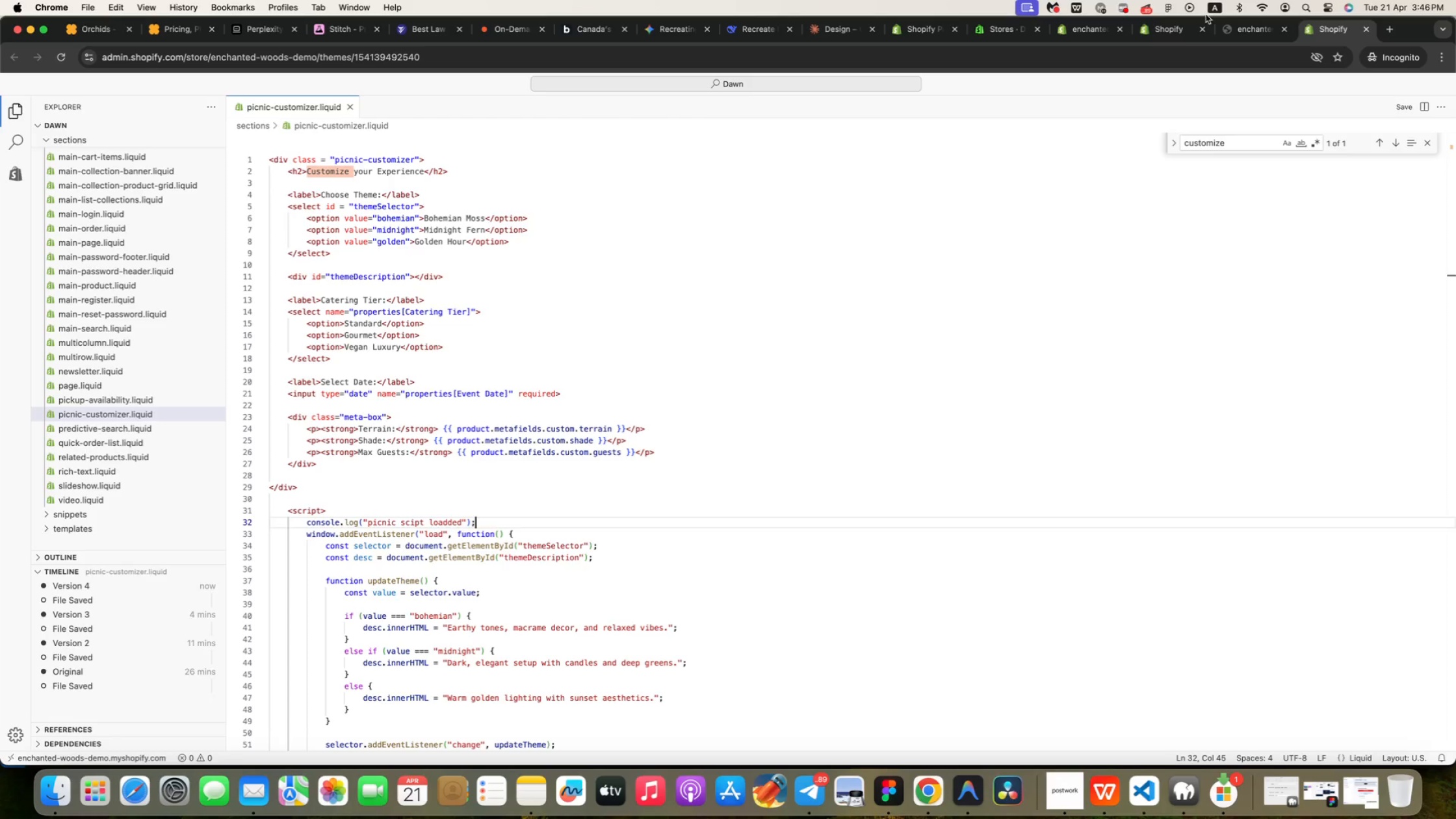 
left_click([1247, 30])
 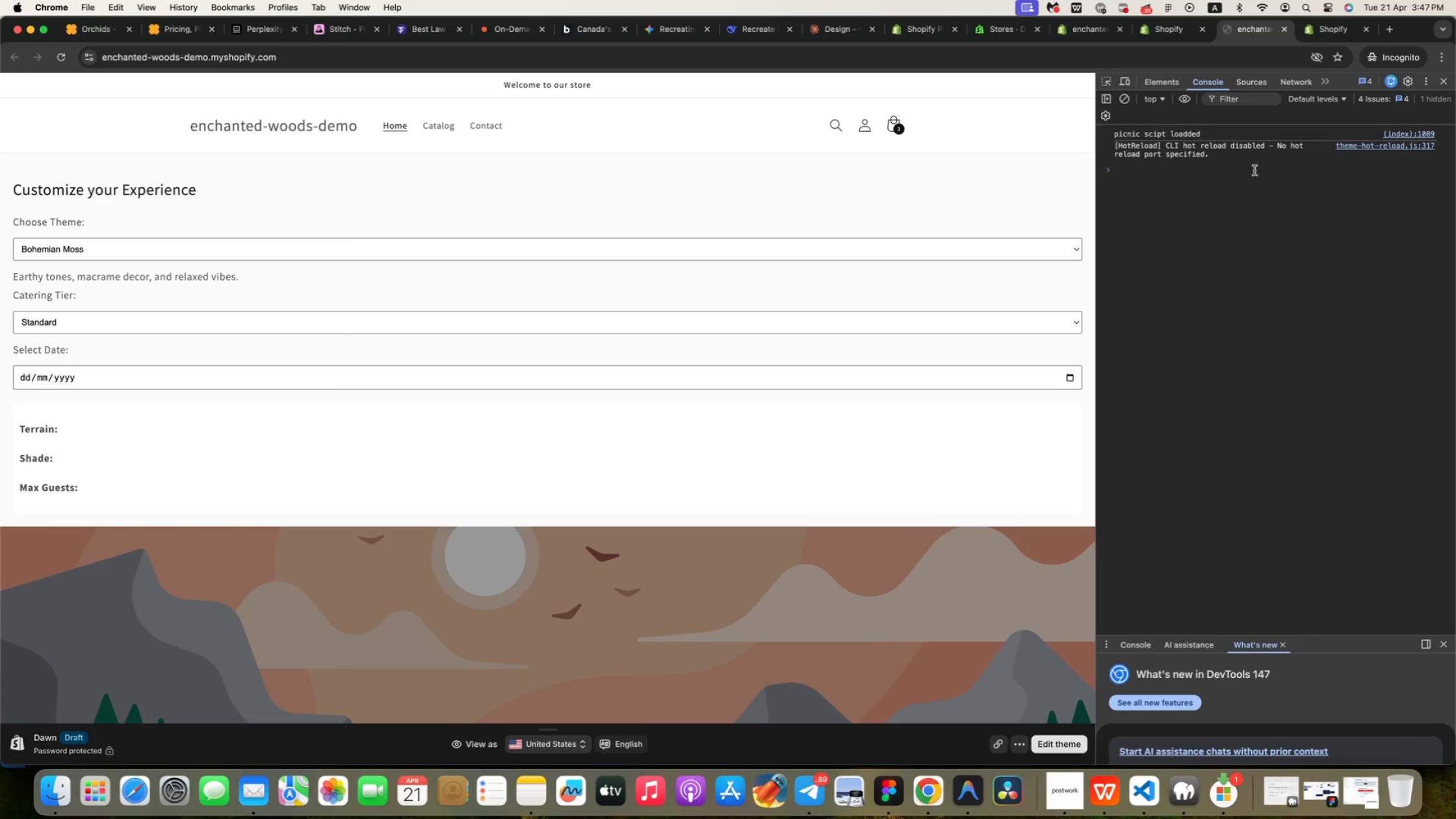 
wait(52.85)
 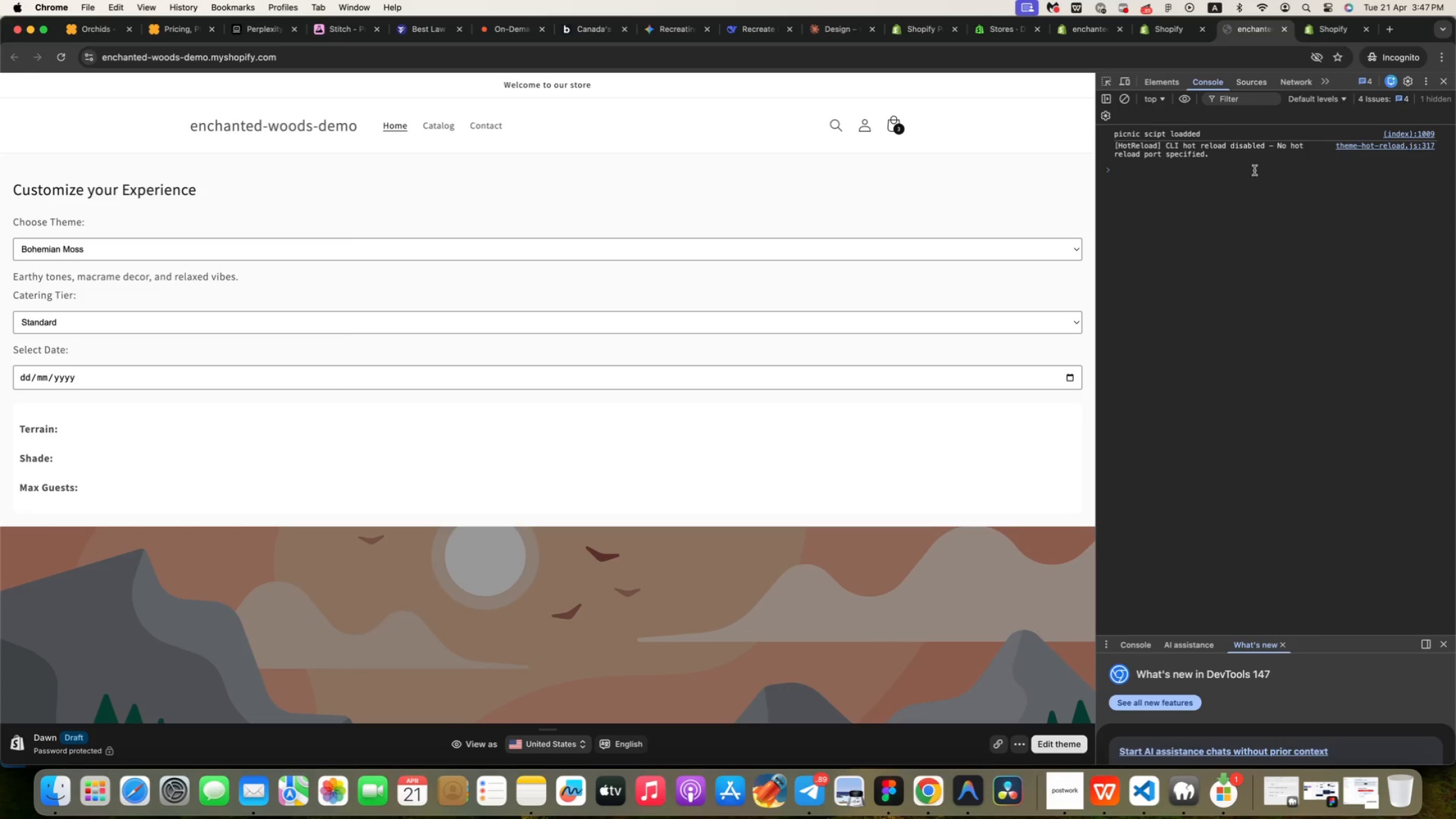 
left_click([1254, 170])
 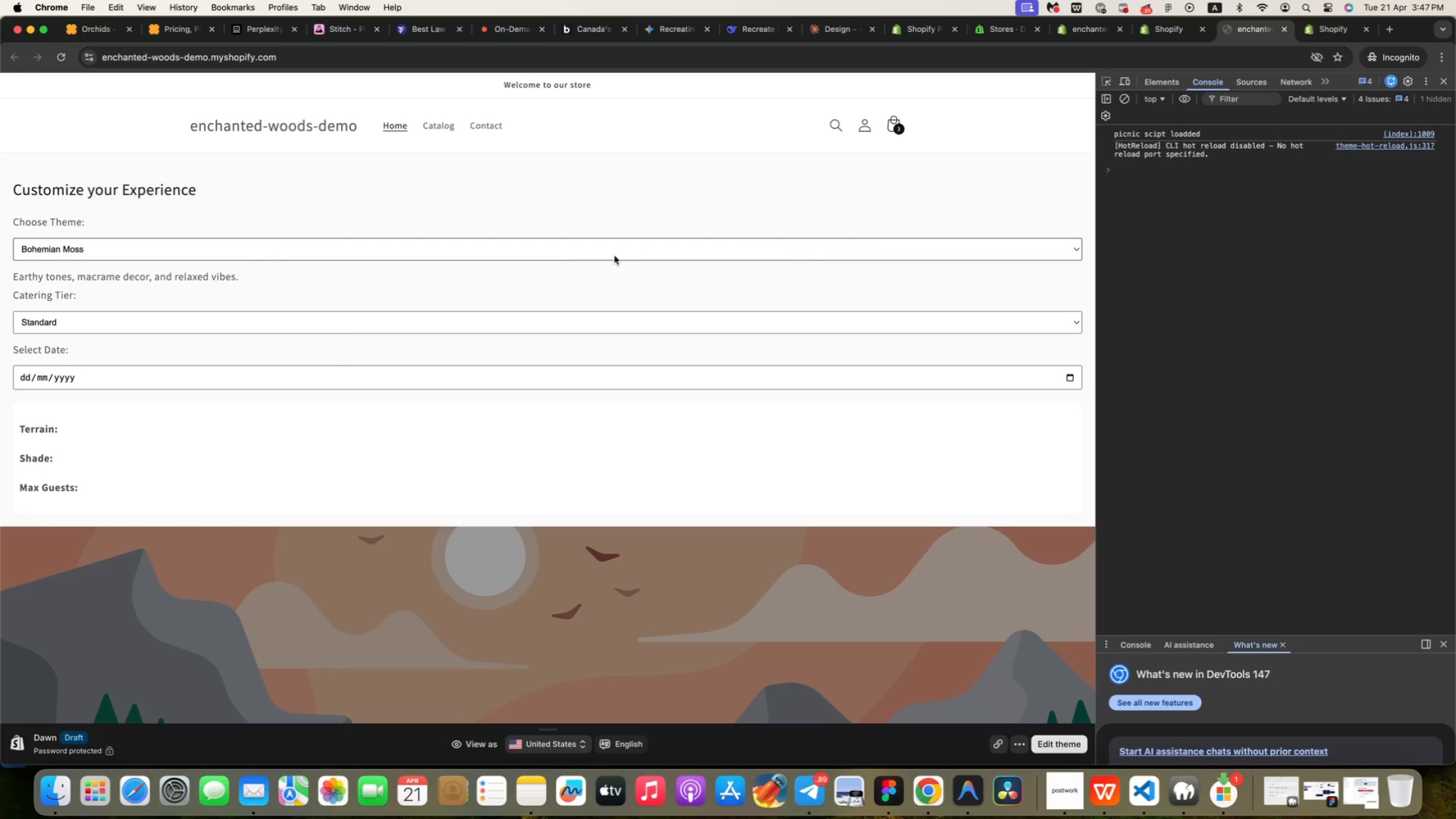 
left_click([528, 252])
 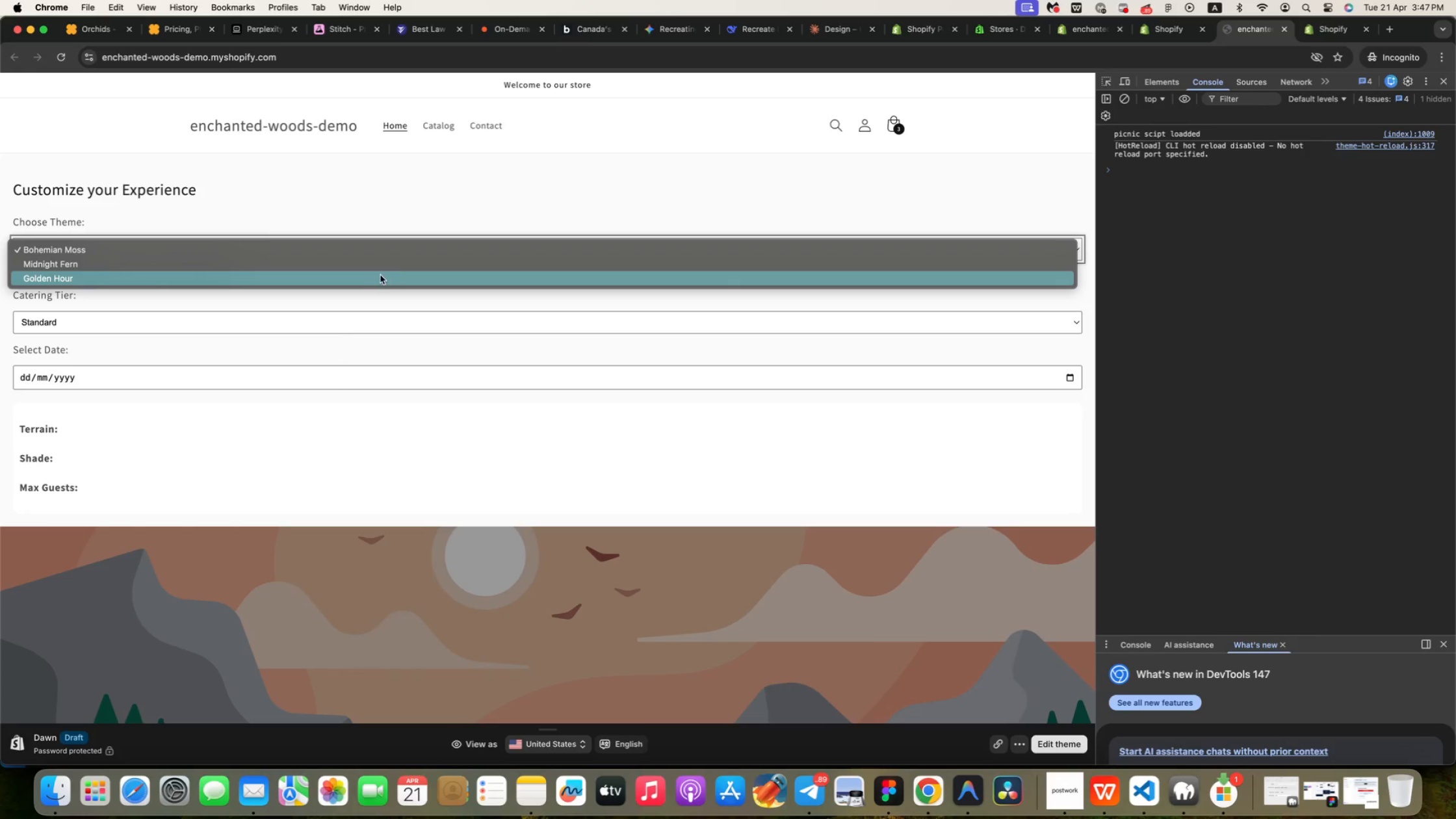 
left_click([368, 276])
 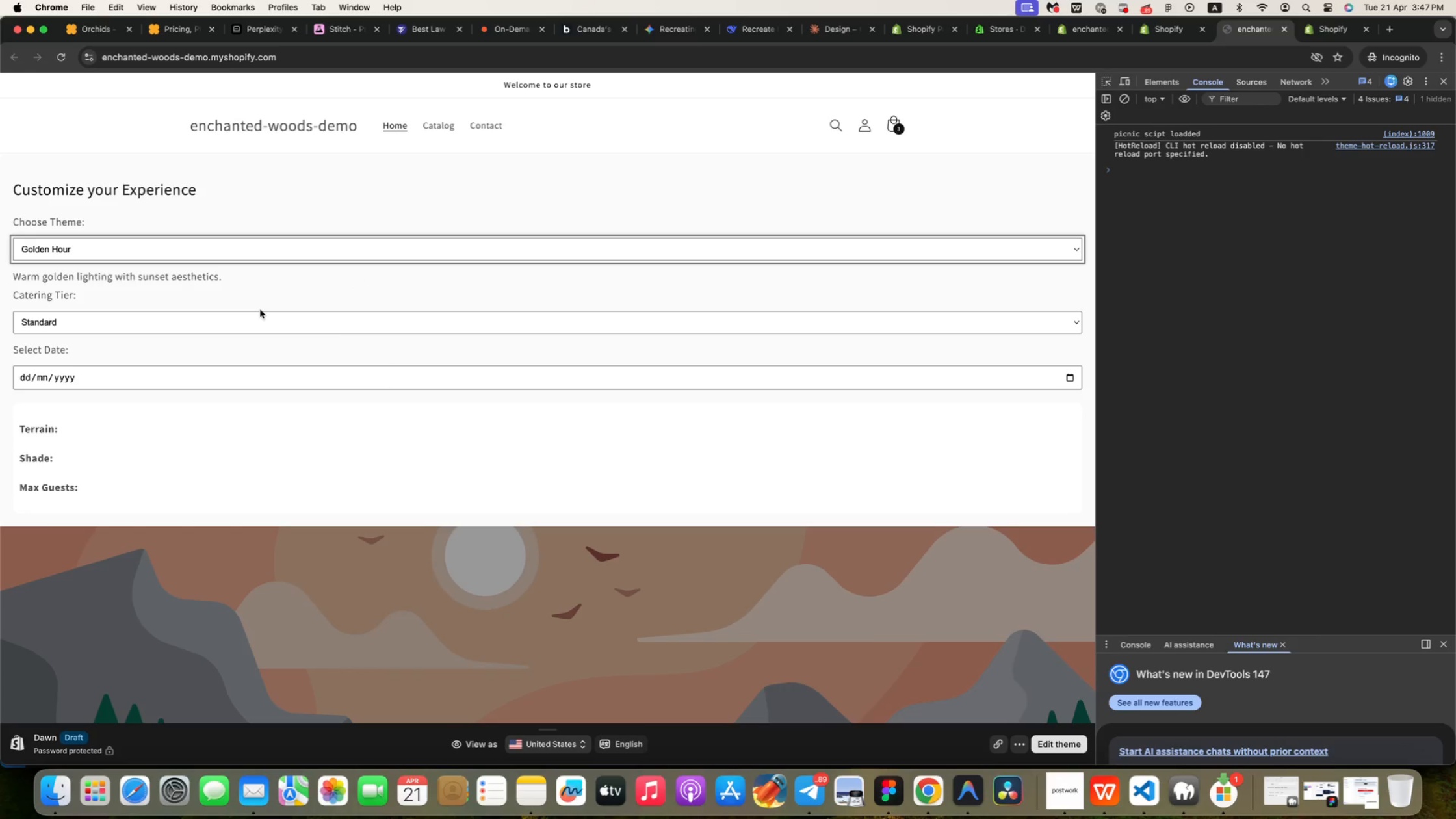 
left_click([257, 313])
 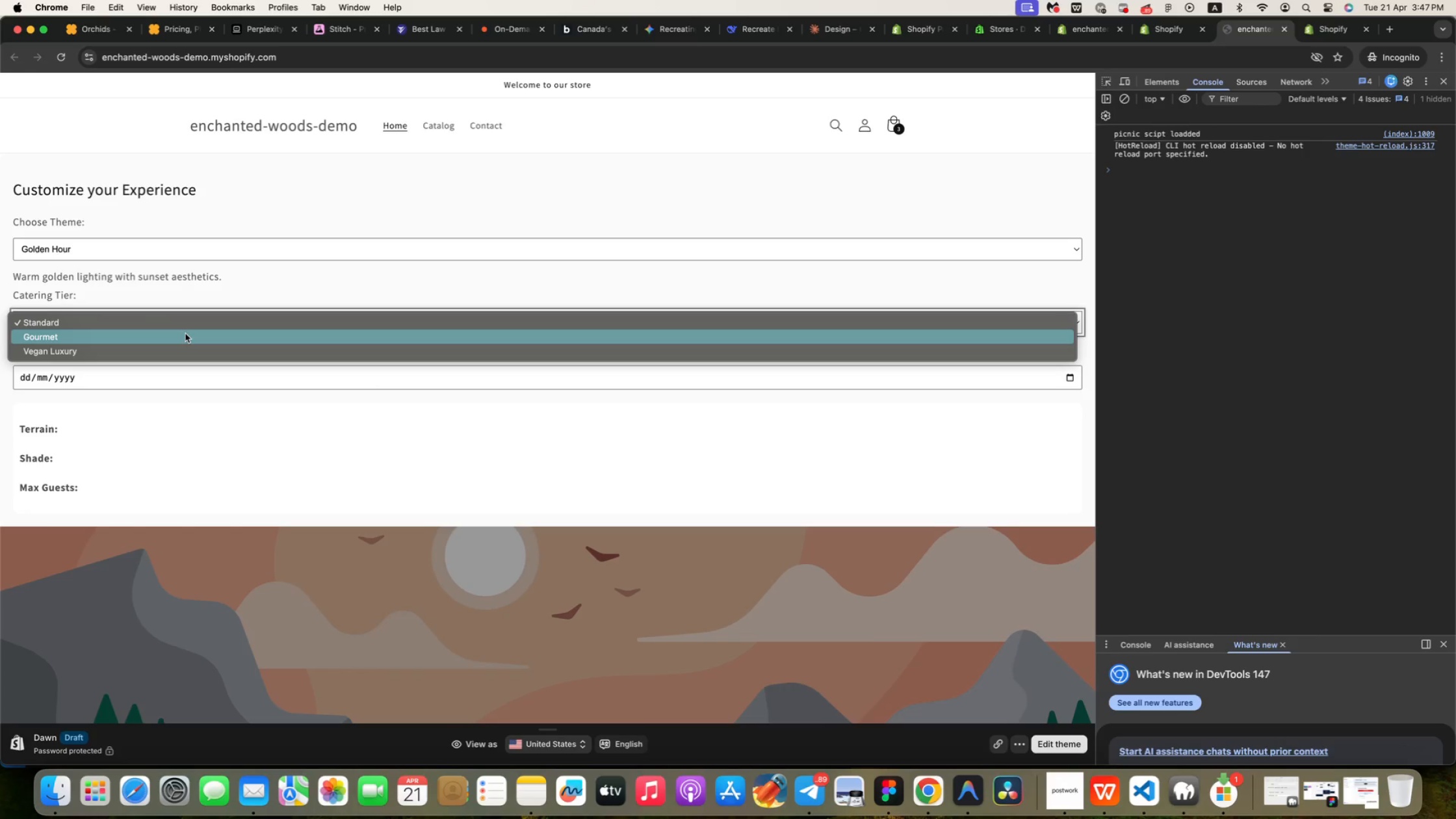 
left_click([185, 333])
 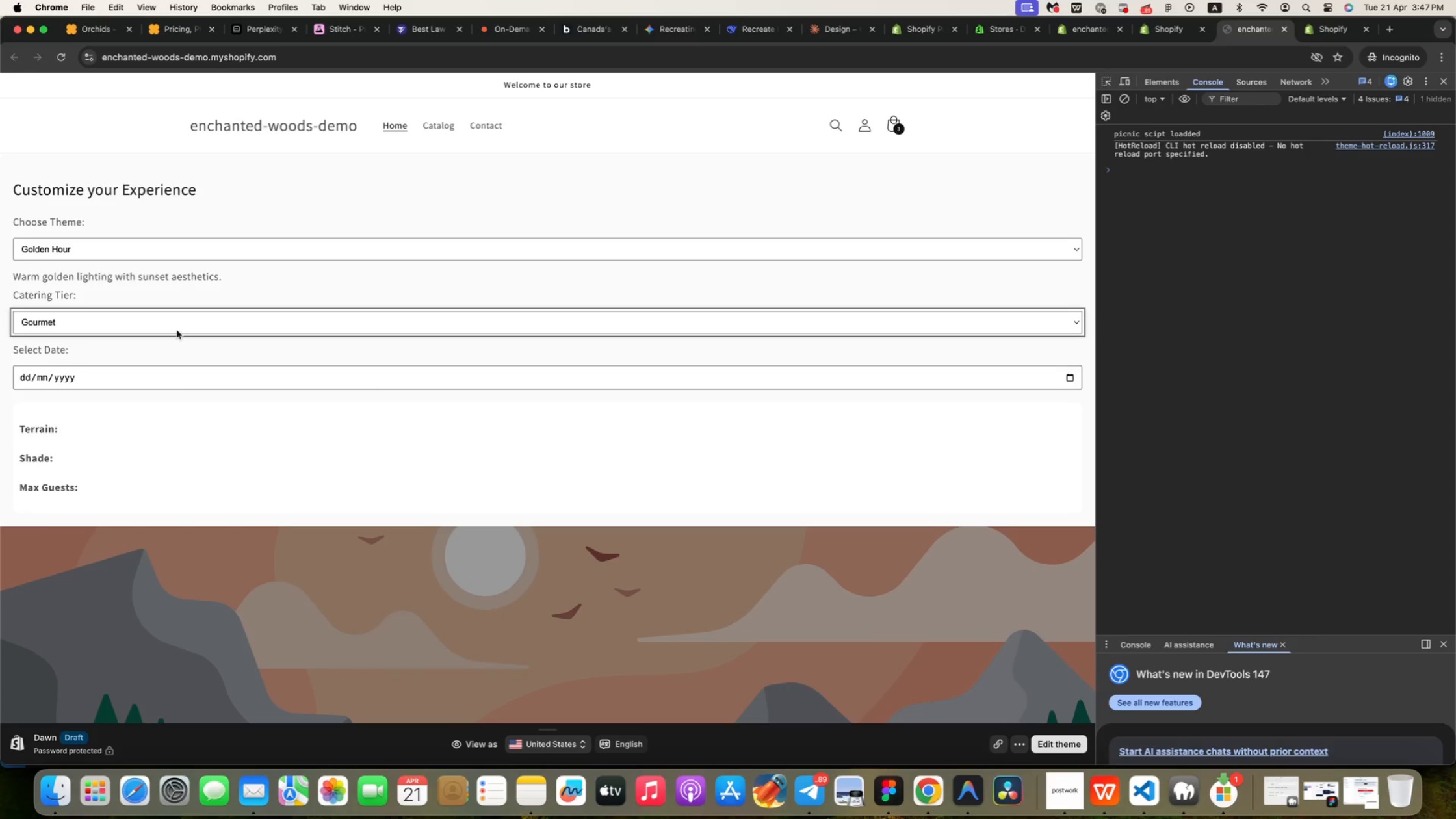 
left_click([164, 318])
 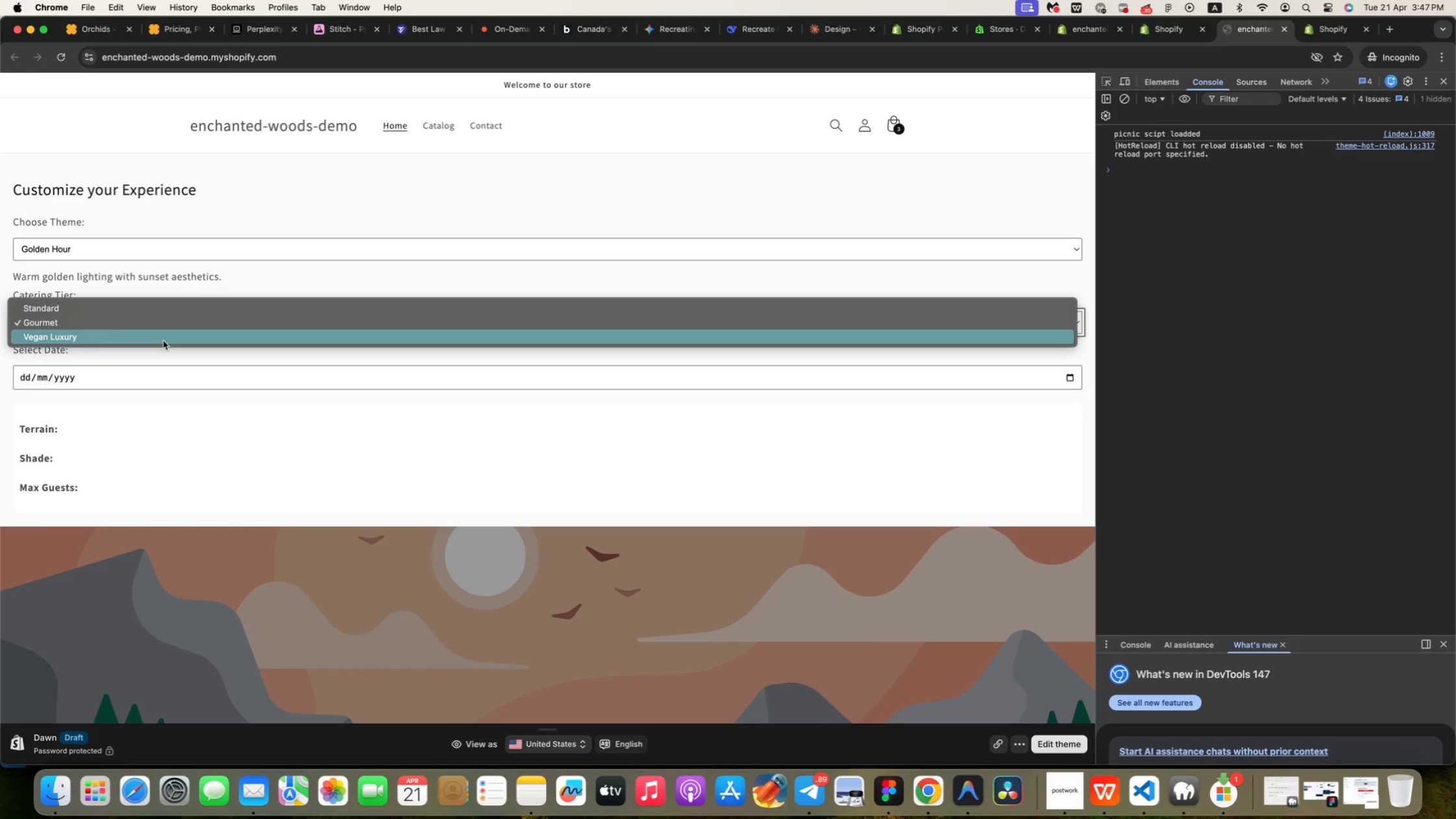 
left_click([163, 341])
 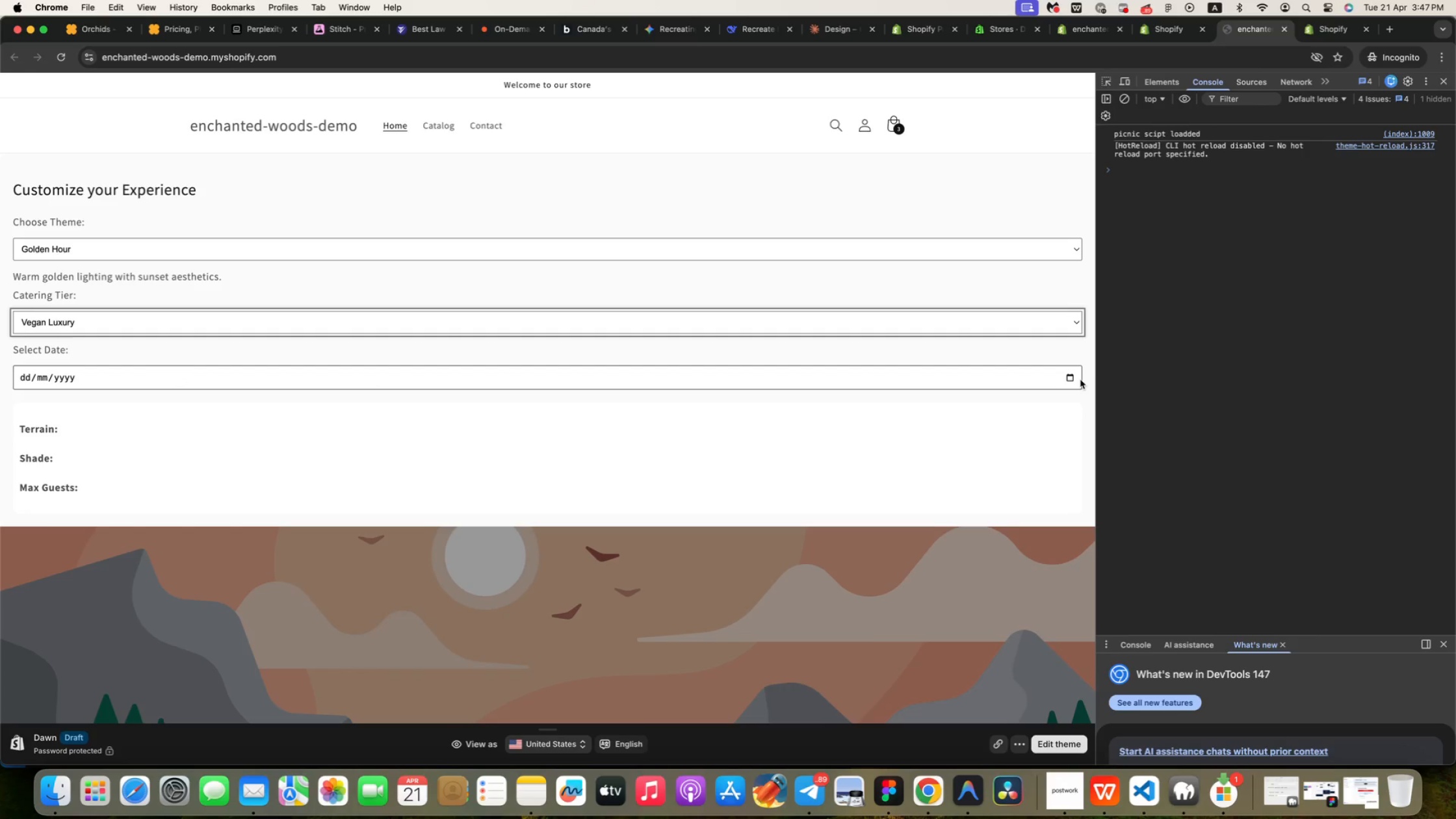 
left_click([1069, 380])
 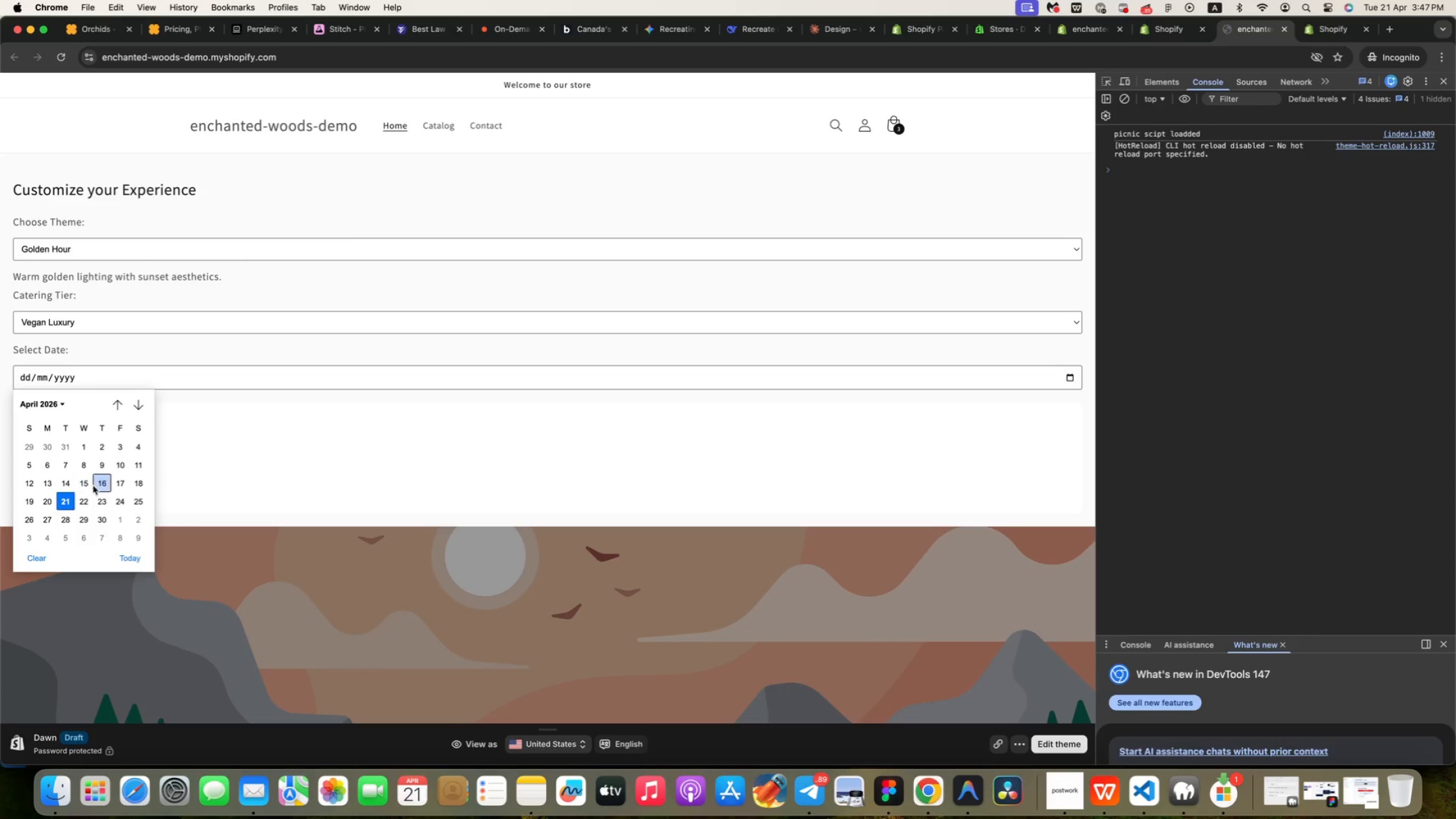 
left_click([107, 510])
 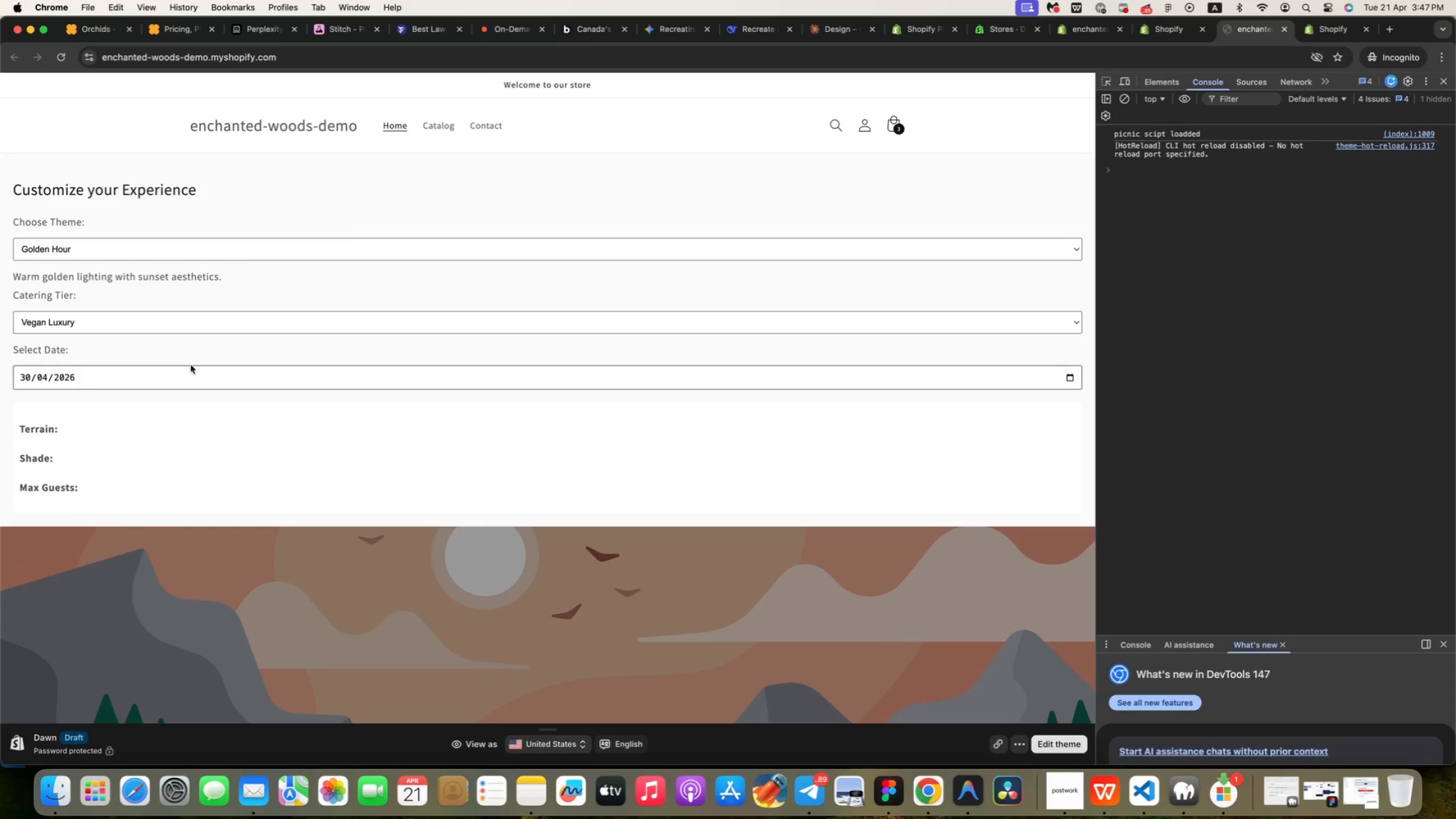 
scroll: coordinate [300, 318], scroll_direction: down, amount: 100.0
 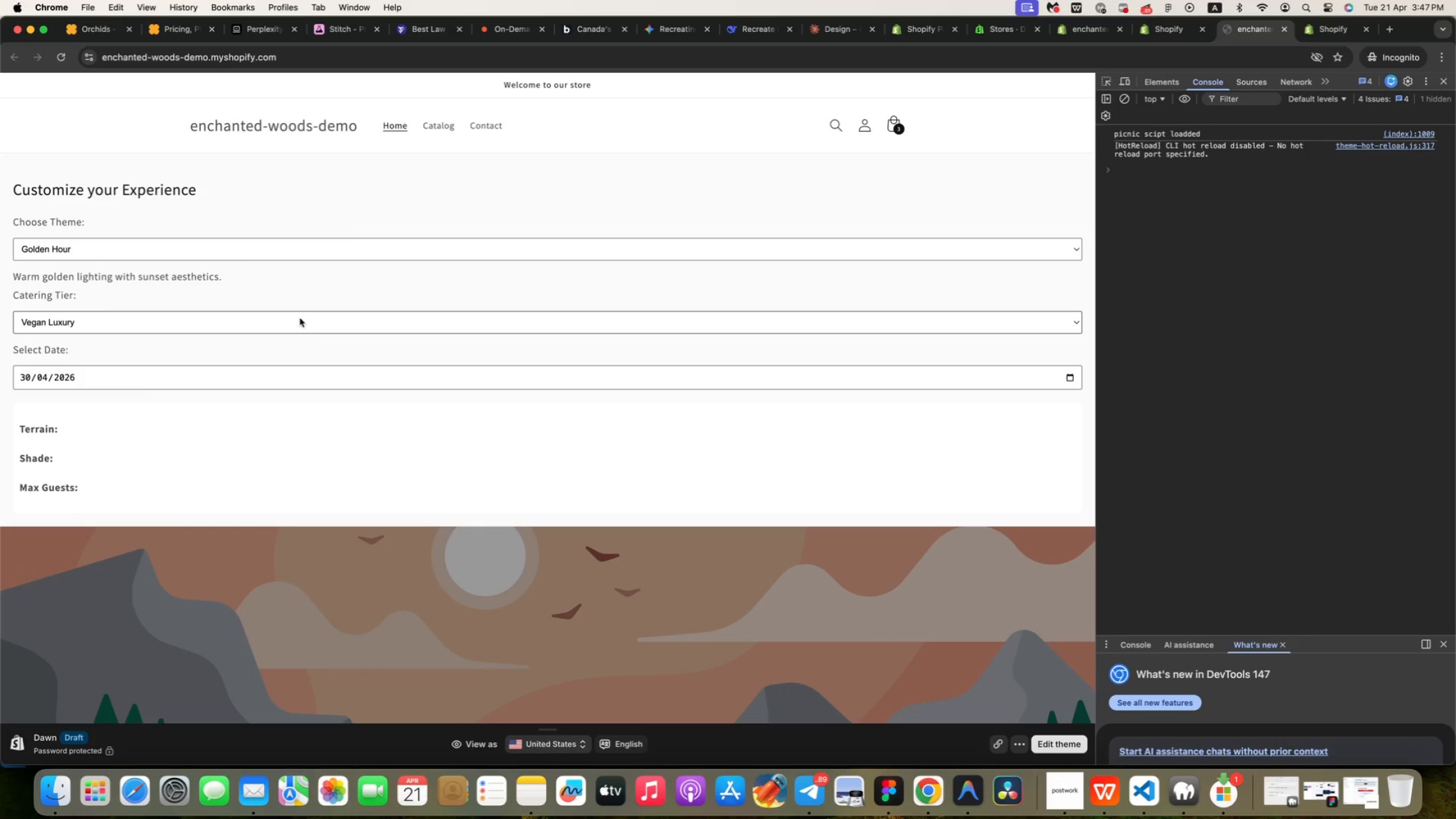 
scroll: coordinate [639, 350], scroll_direction: up, amount: 287.0
 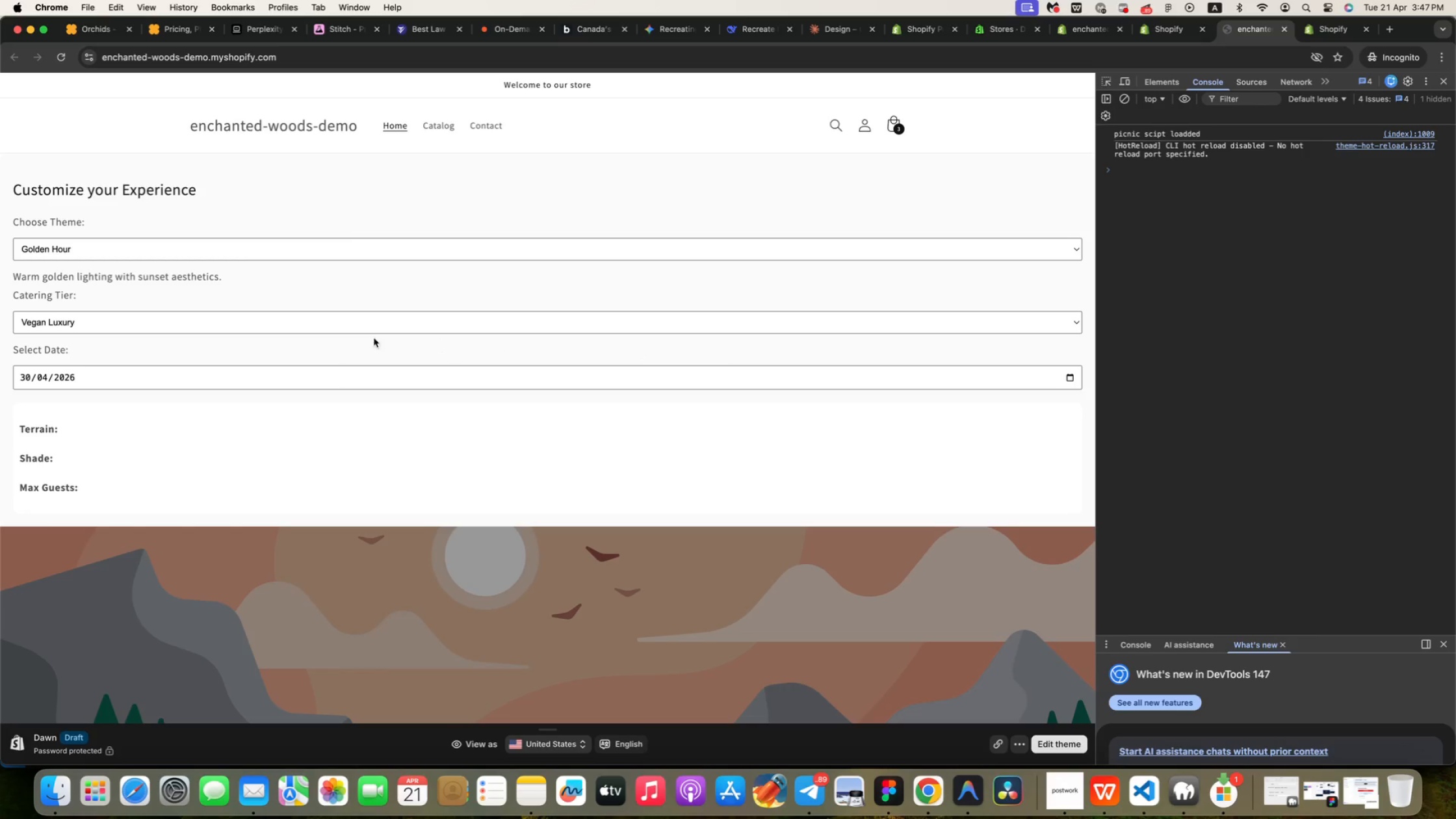 
left_click([1160, 25])
 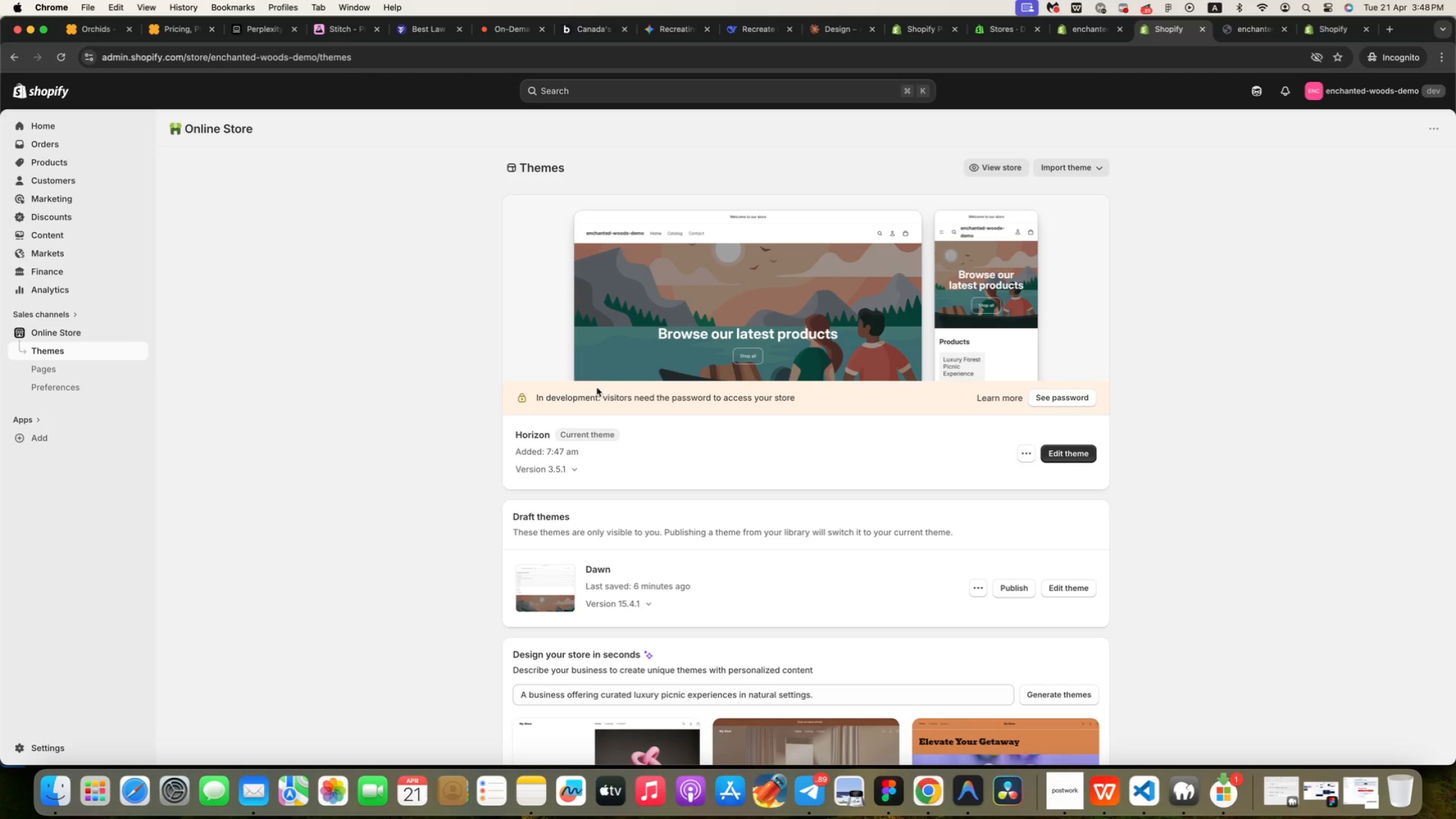 
wait(5.32)
 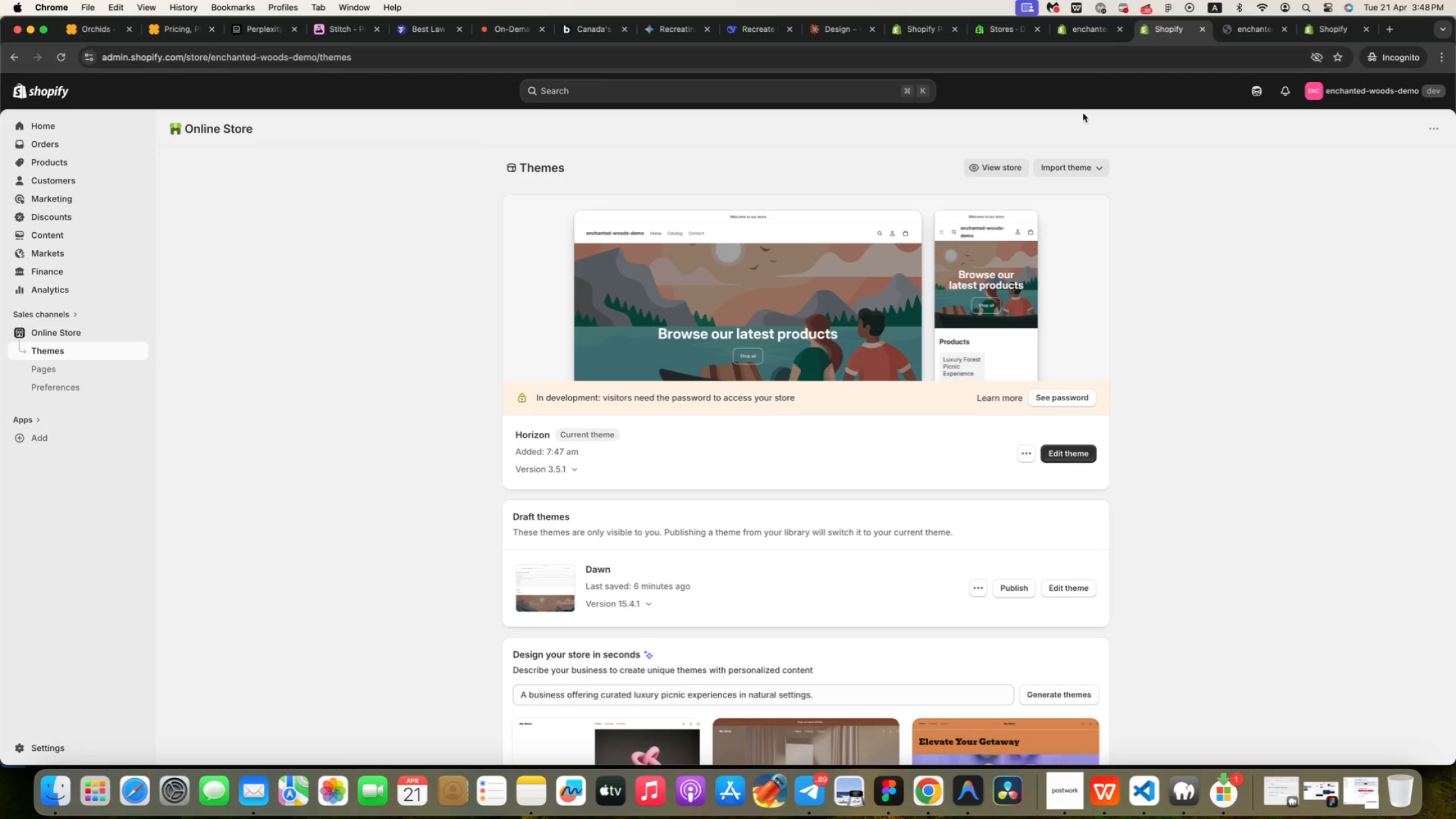 
scroll: coordinate [848, 425], scroll_direction: down, amount: 12.0
 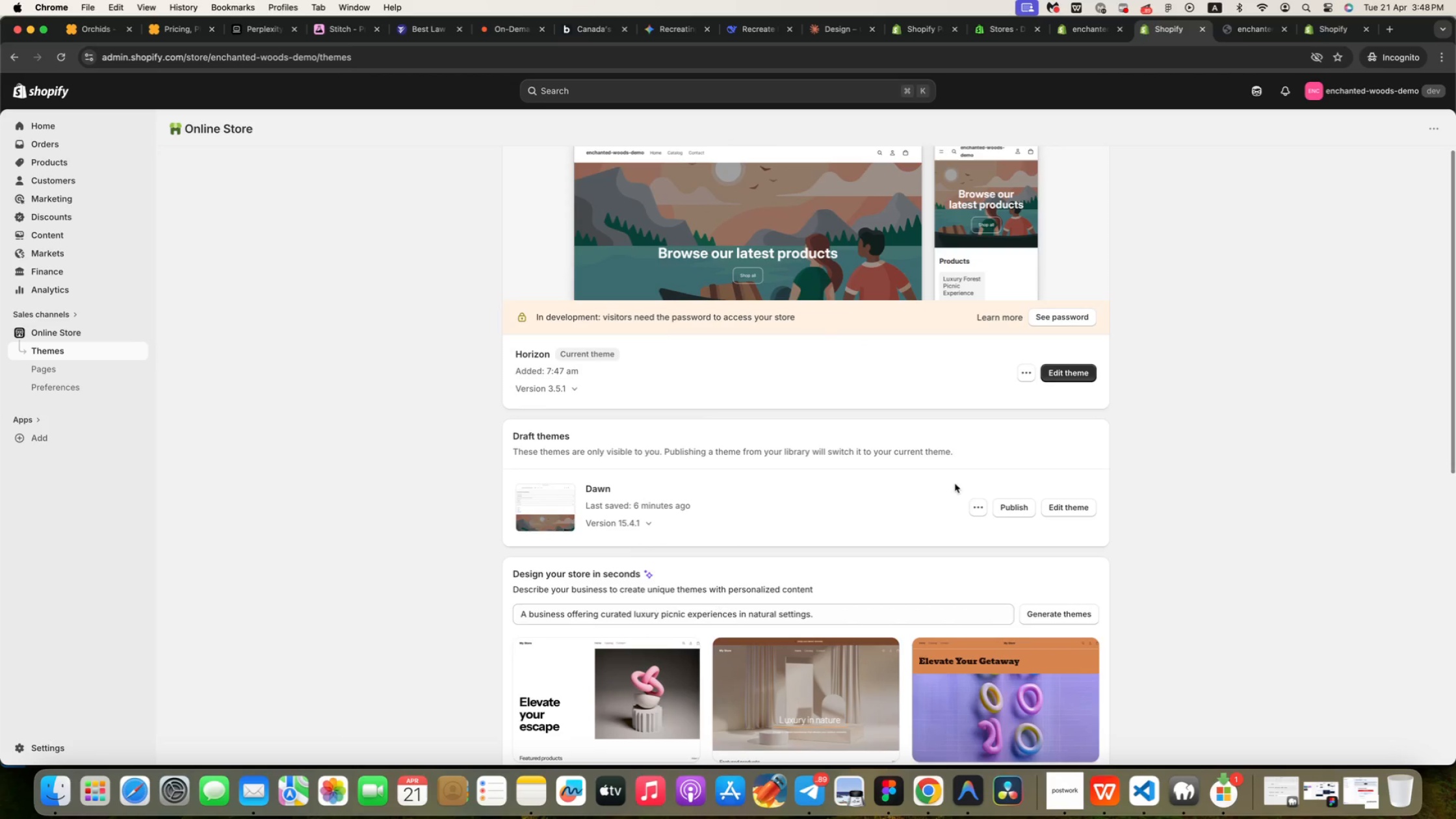 
left_click([1062, 507])
 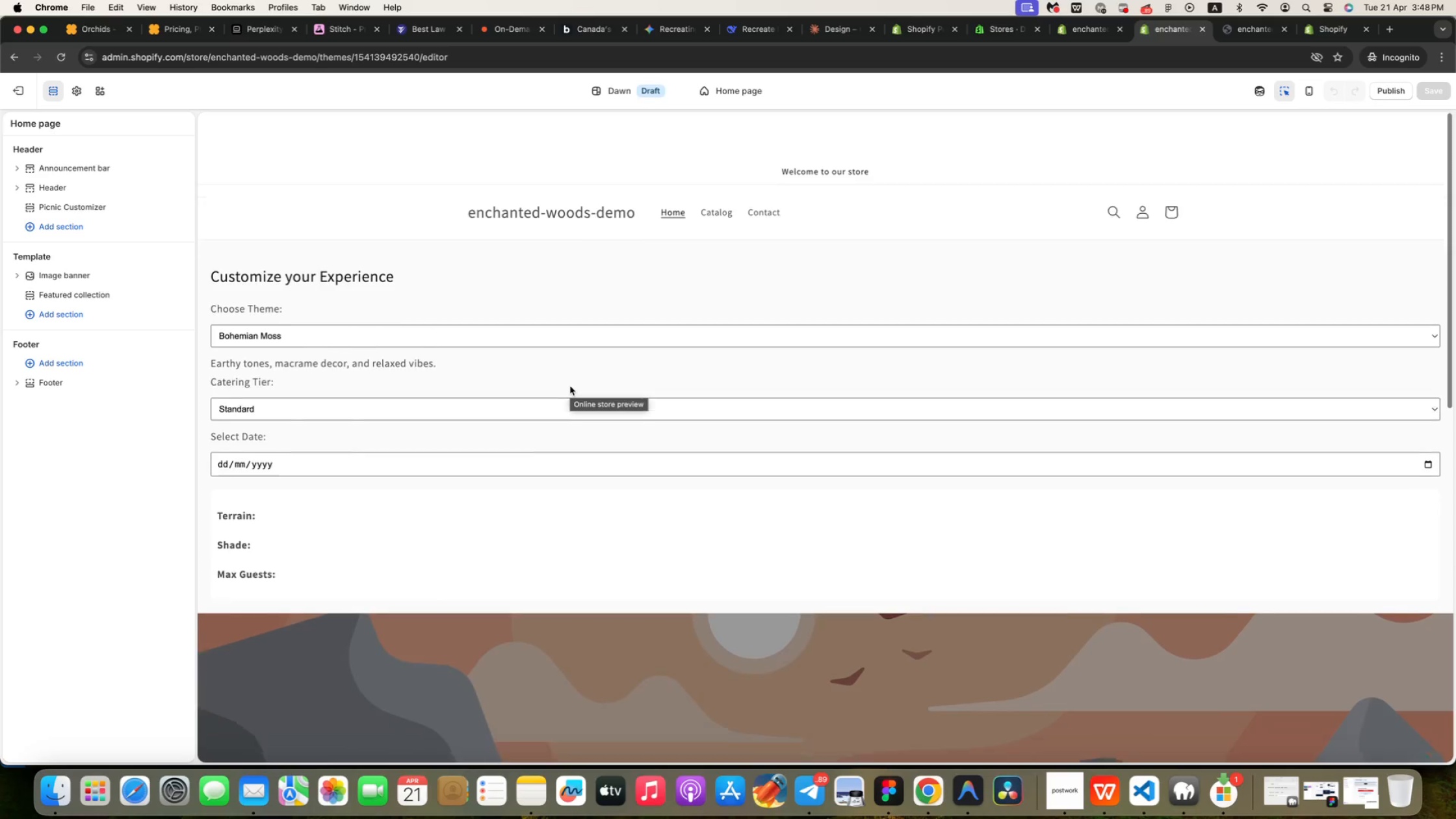 
scroll: coordinate [570, 386], scroll_direction: up, amount: 301.0
 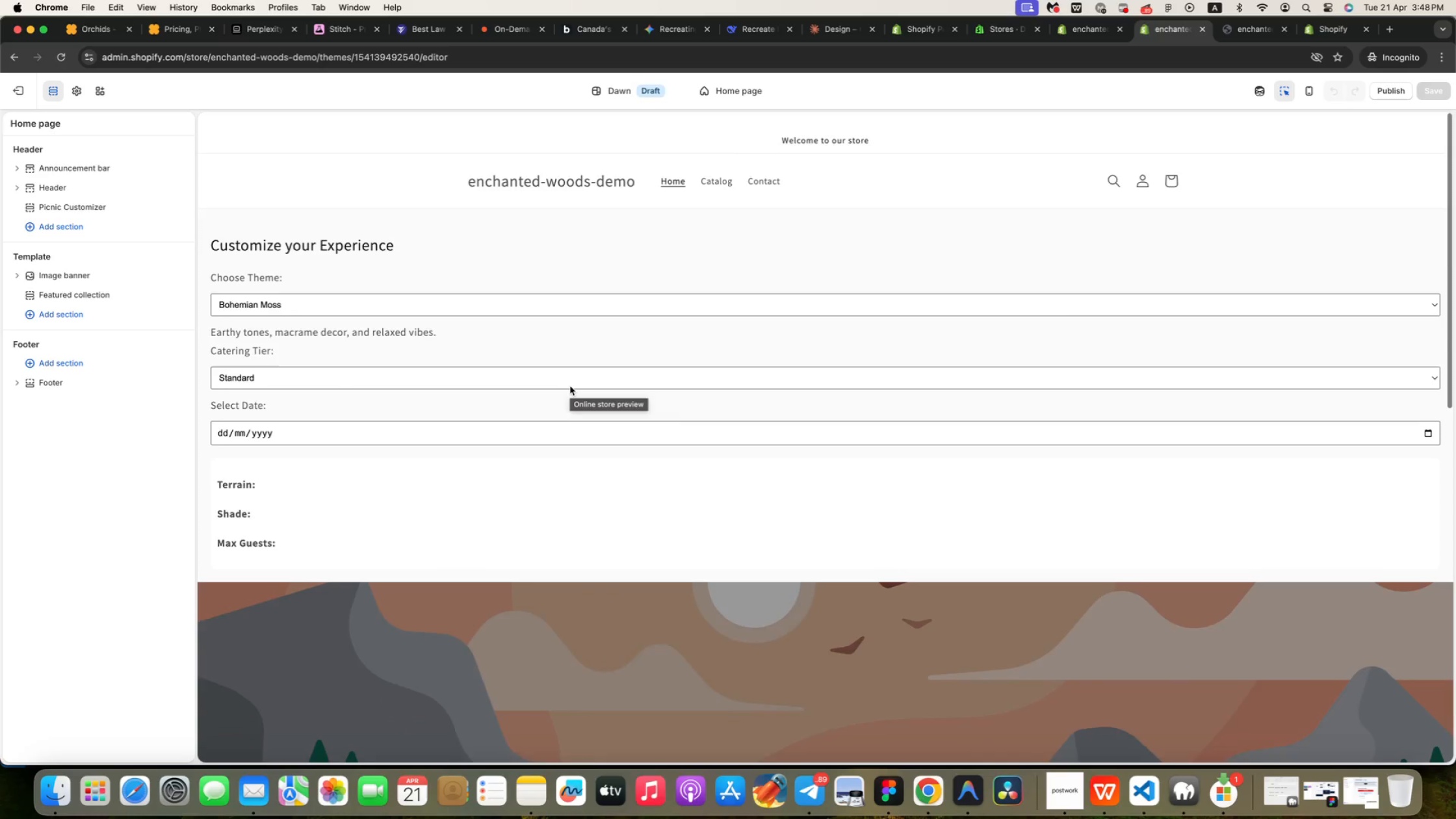 
left_click([15, 97])
 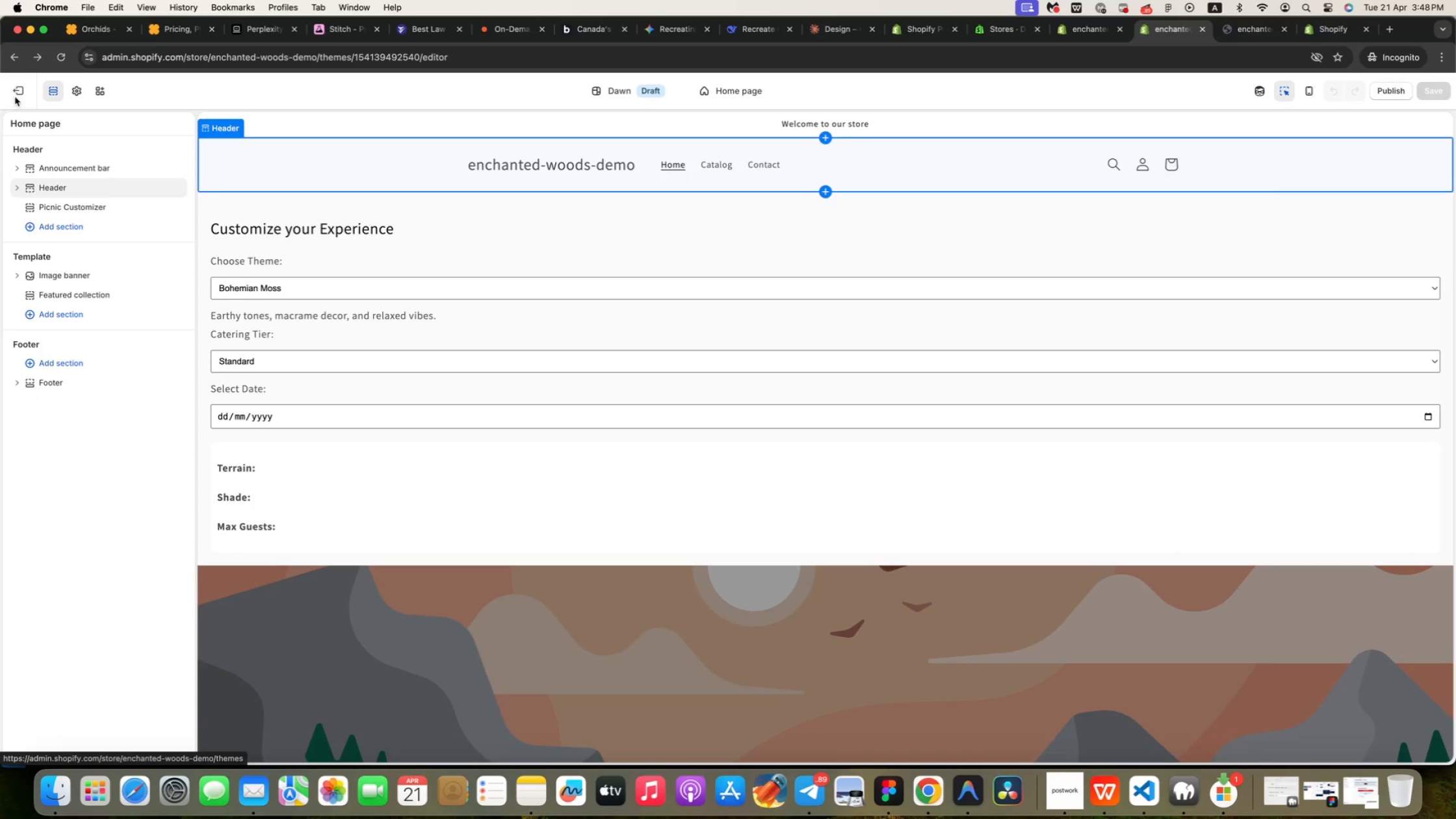 
left_click([1254, 27])
 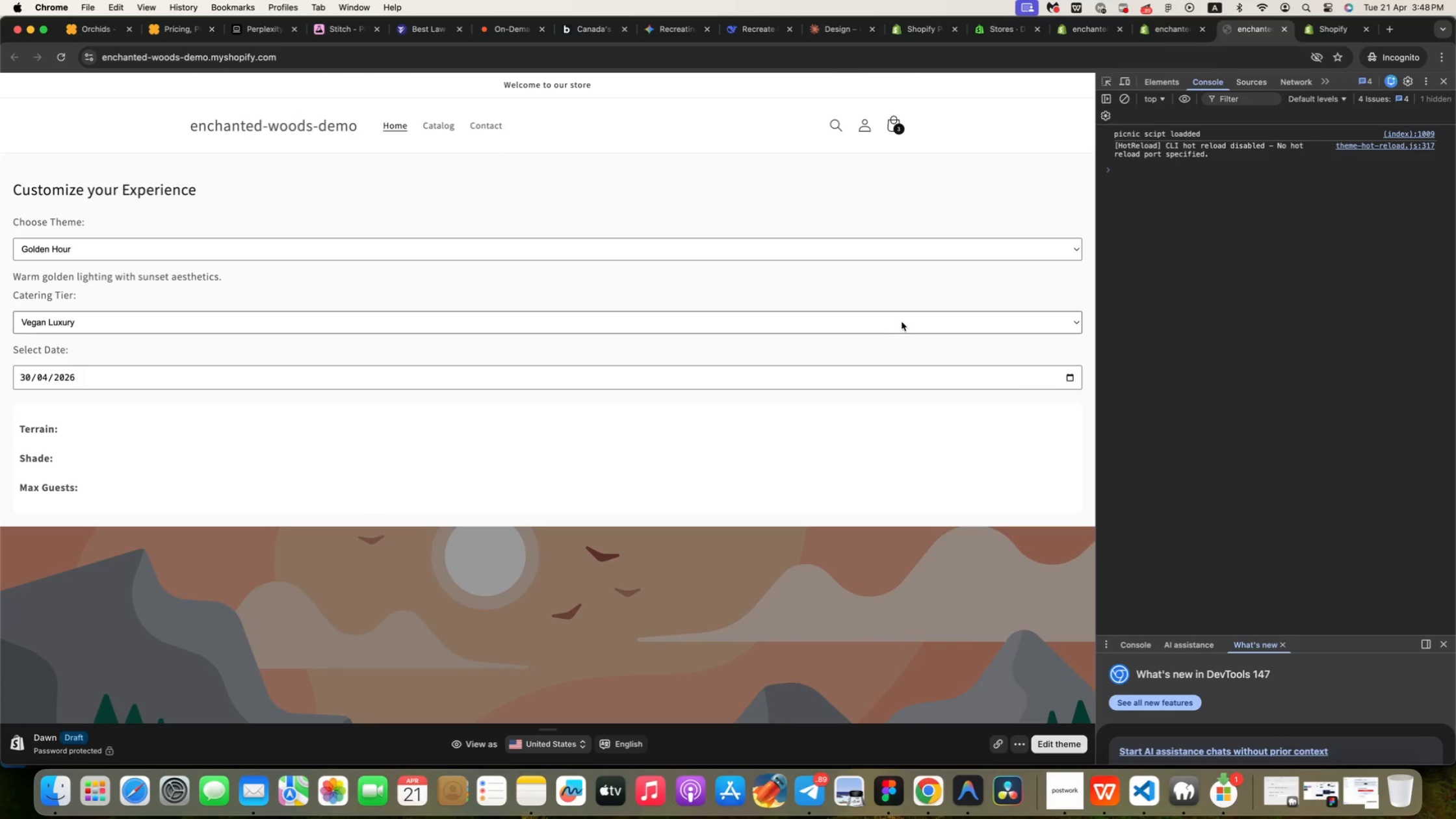 
scroll: coordinate [890, 335], scroll_direction: up, amount: 160.0
 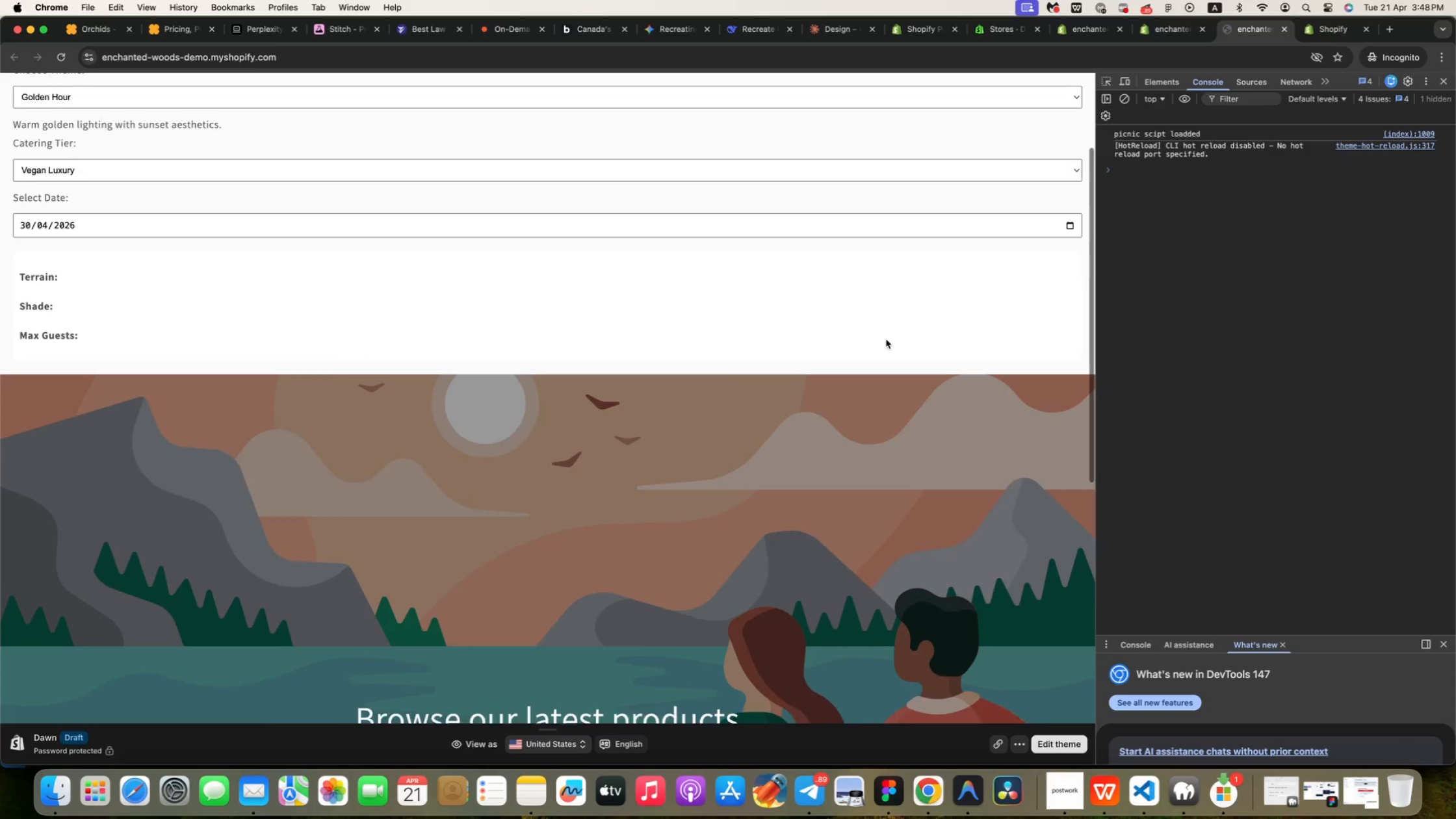 
left_click([1165, 32])
 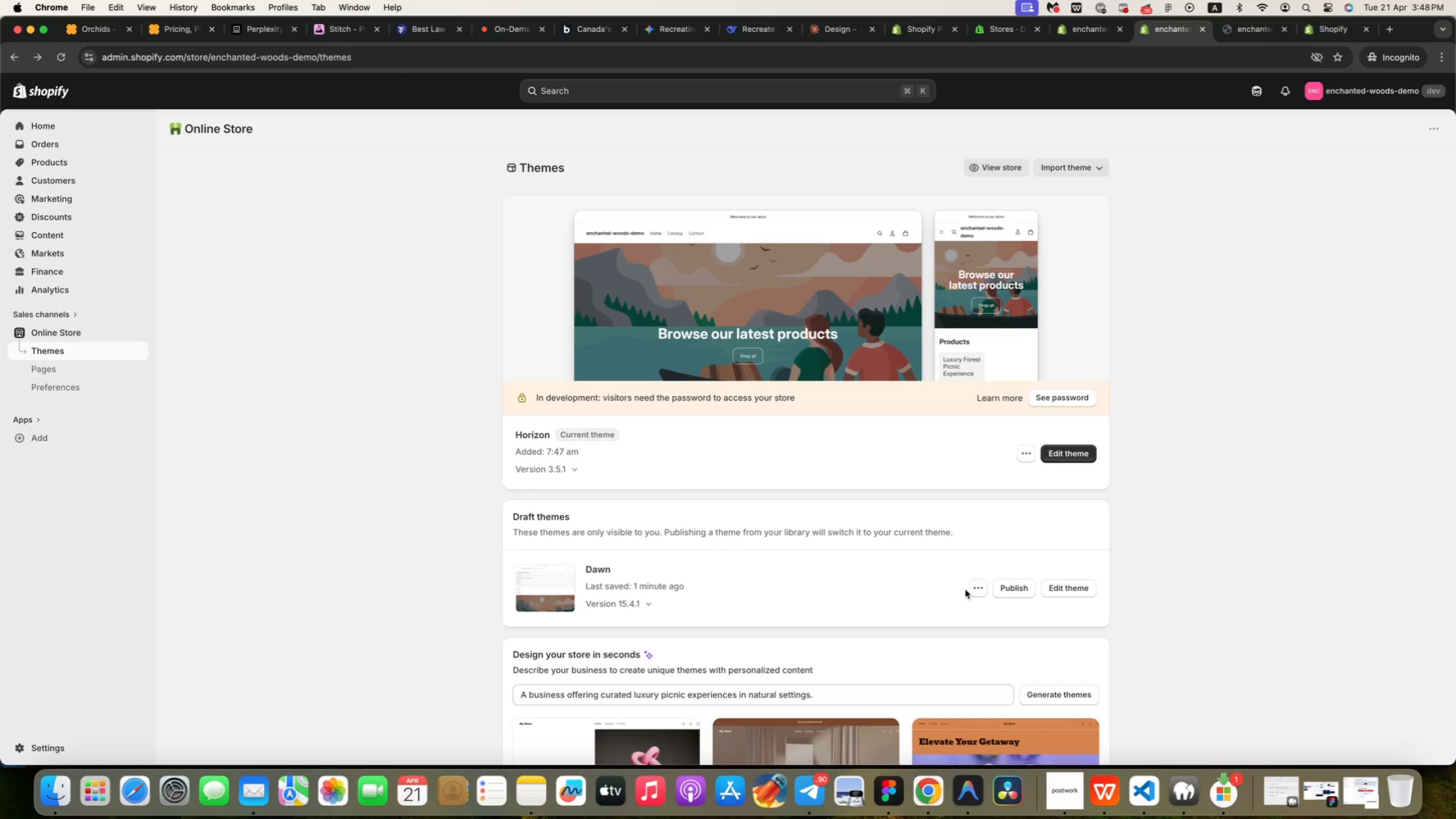 
left_click([966, 590])
 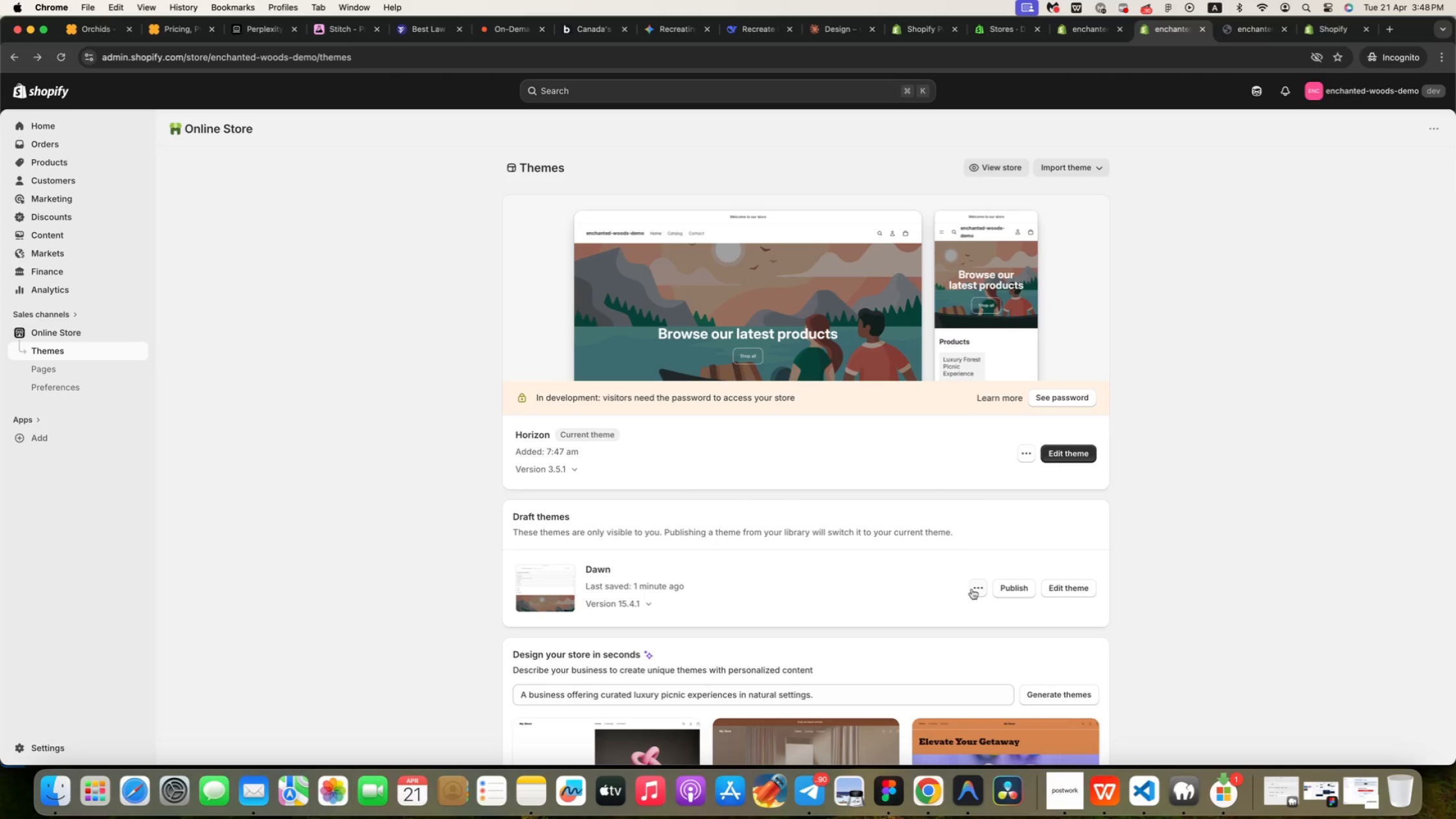 
left_click([972, 589])
 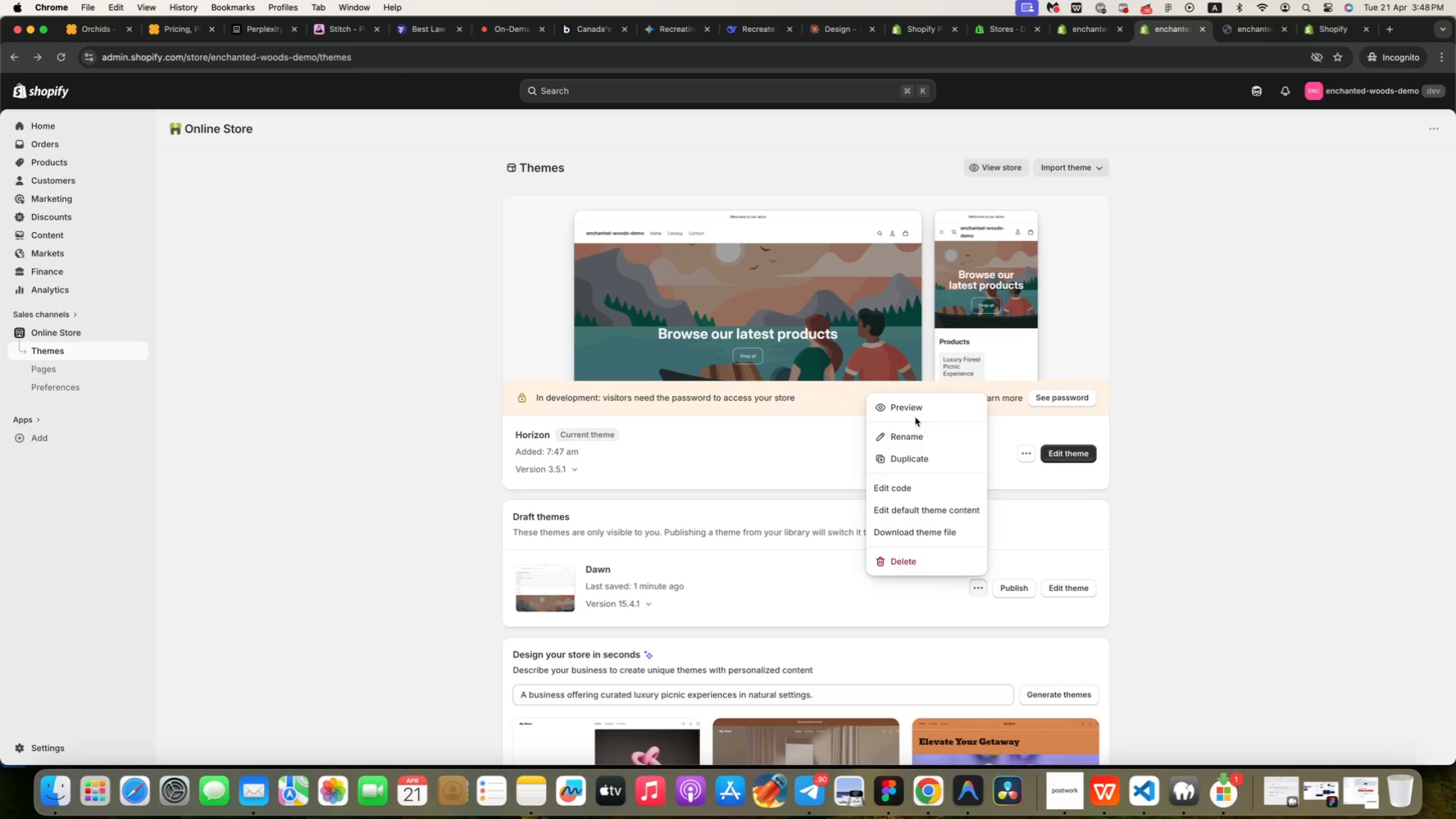 
left_click([910, 413])
 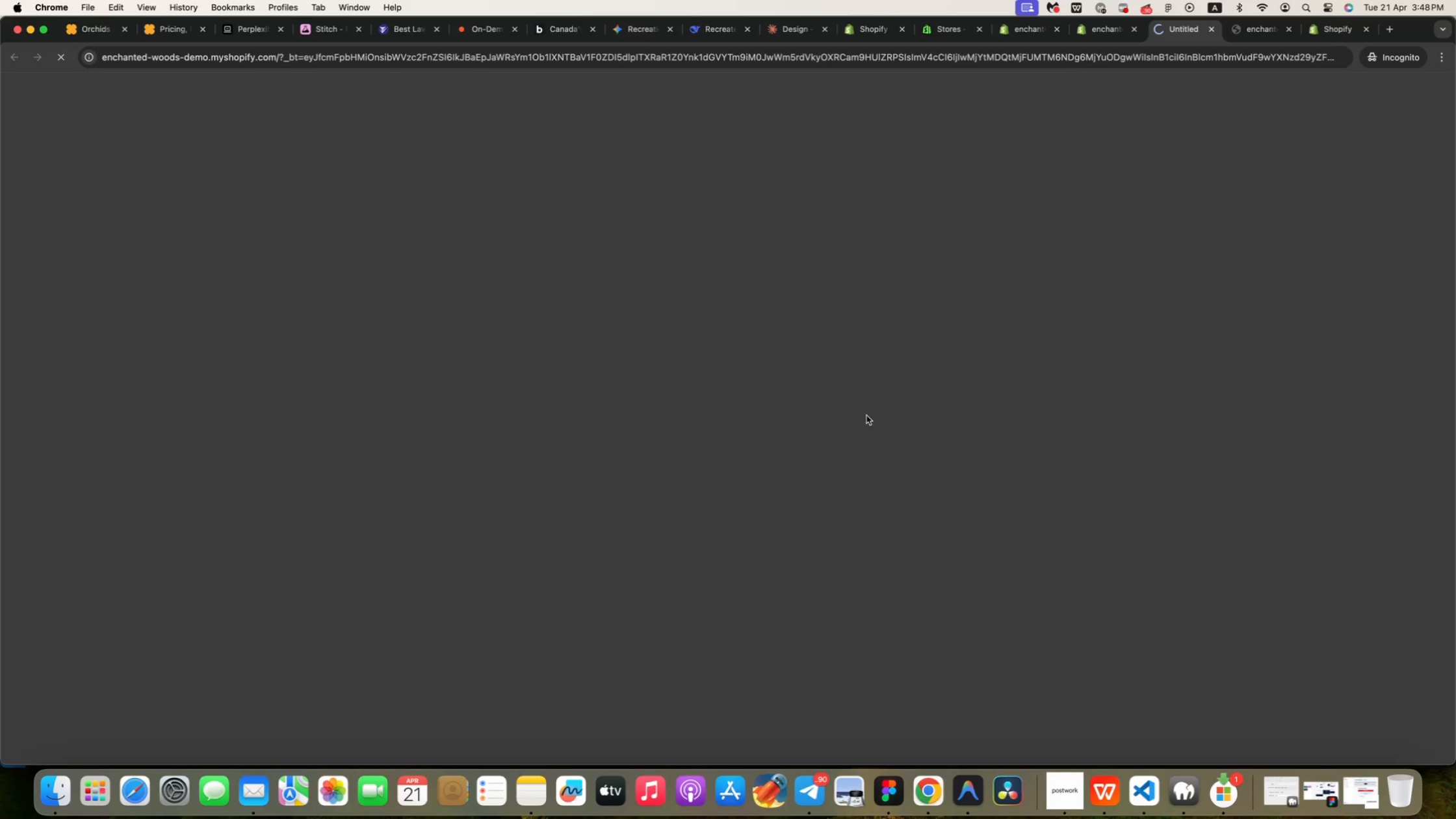 
left_click([1290, 34])
 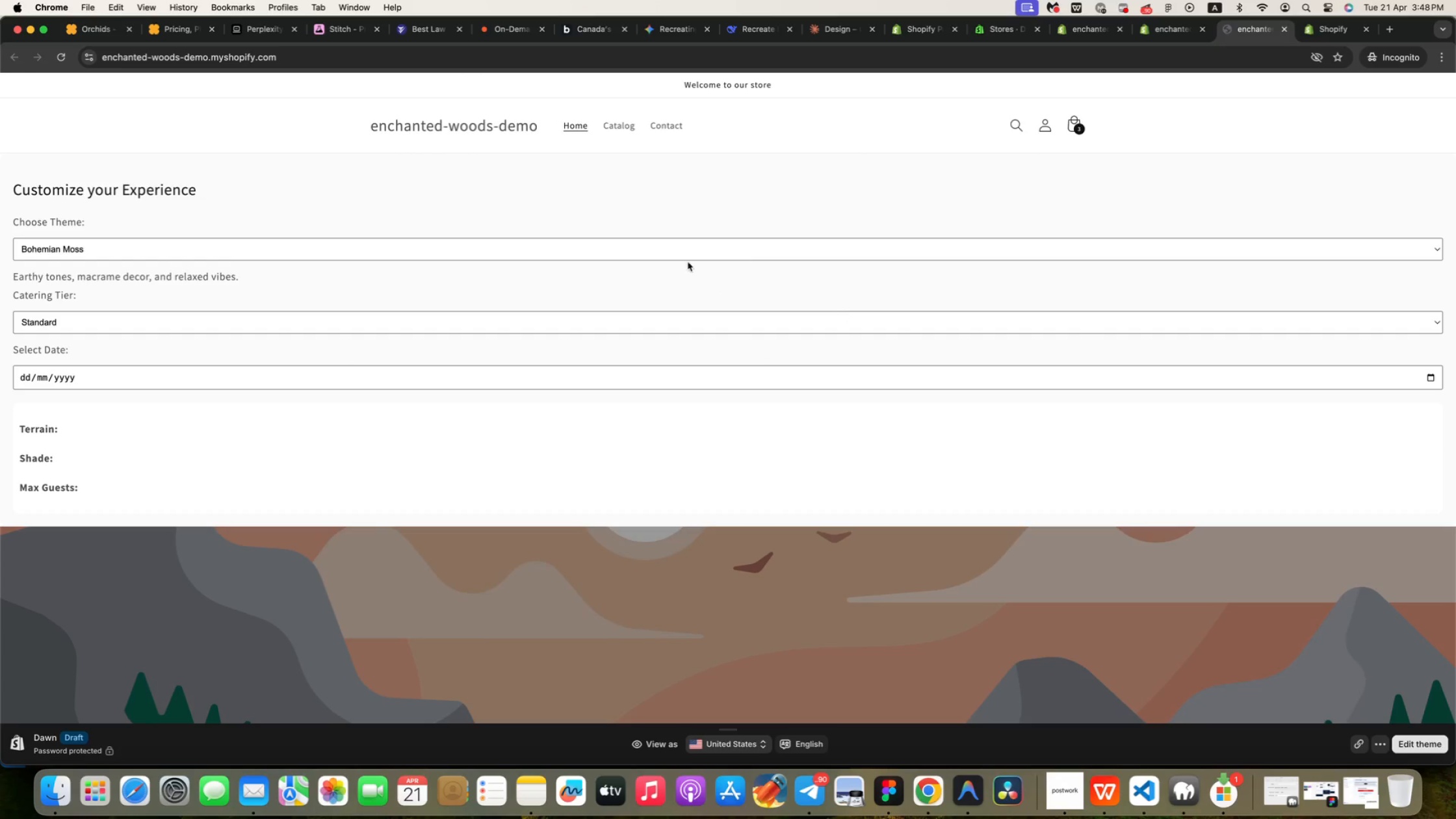 
scroll: coordinate [708, 278], scroll_direction: up, amount: 154.0
 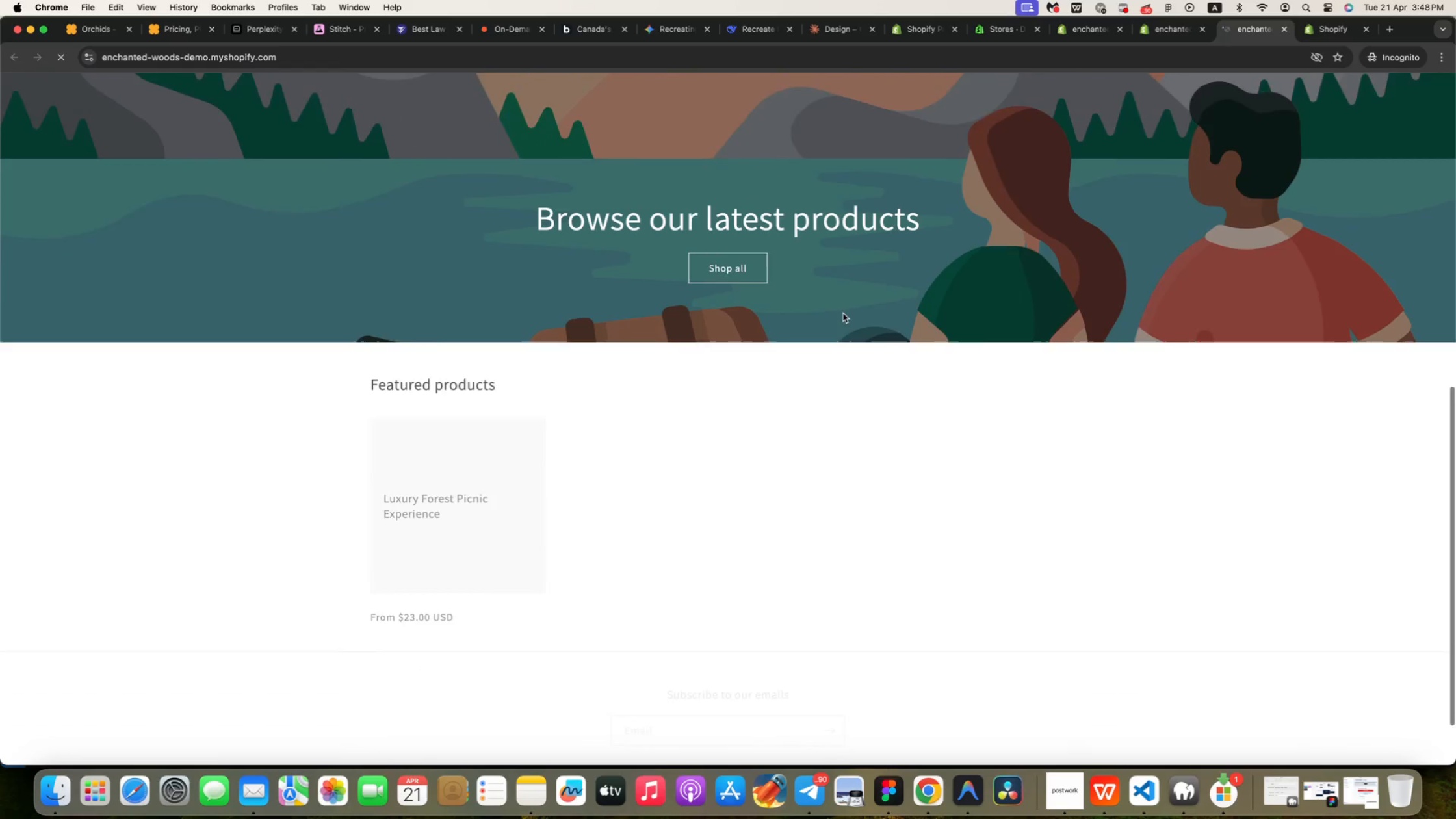 
left_click([475, 279])
 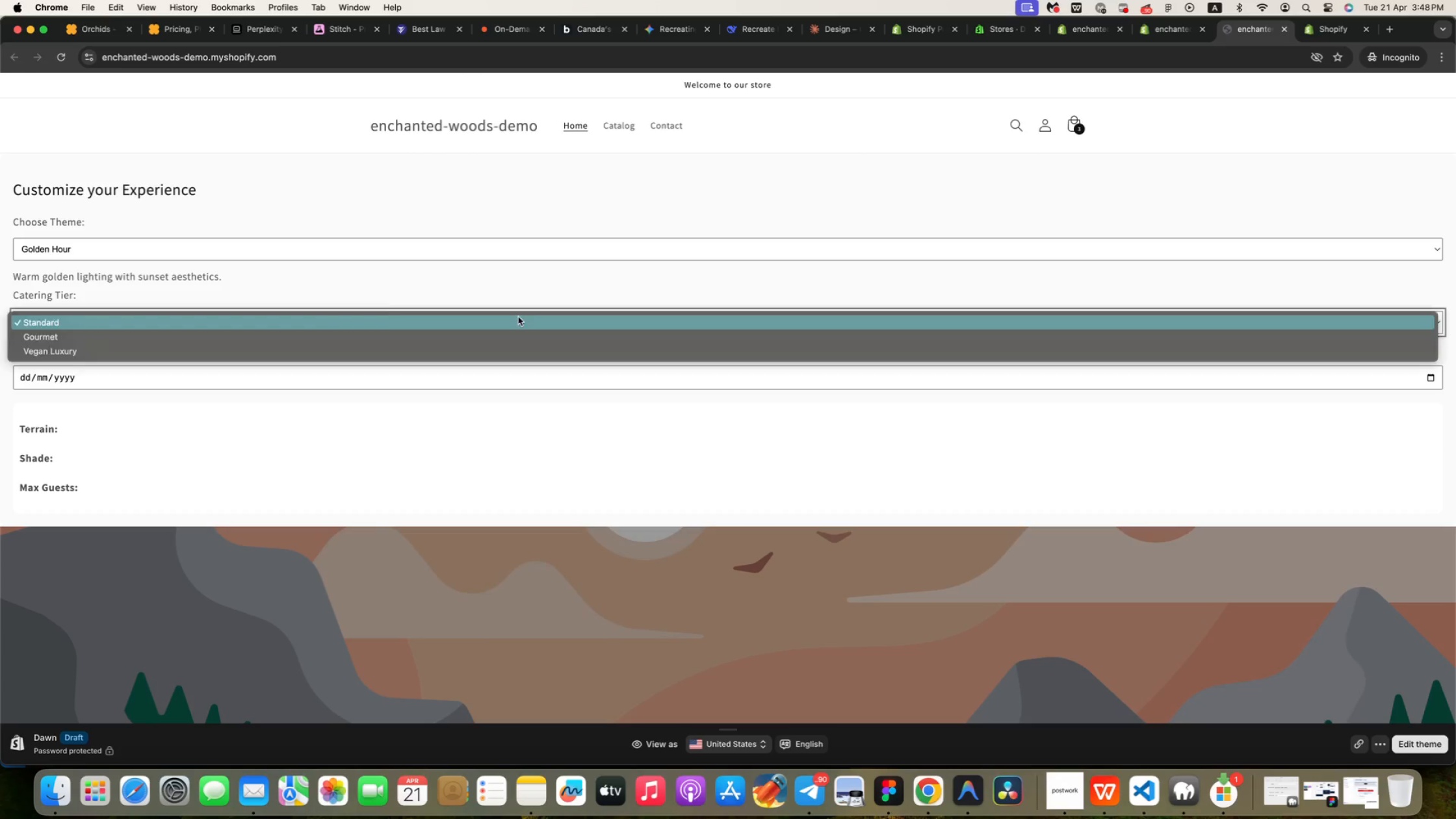 
double_click([536, 352])
 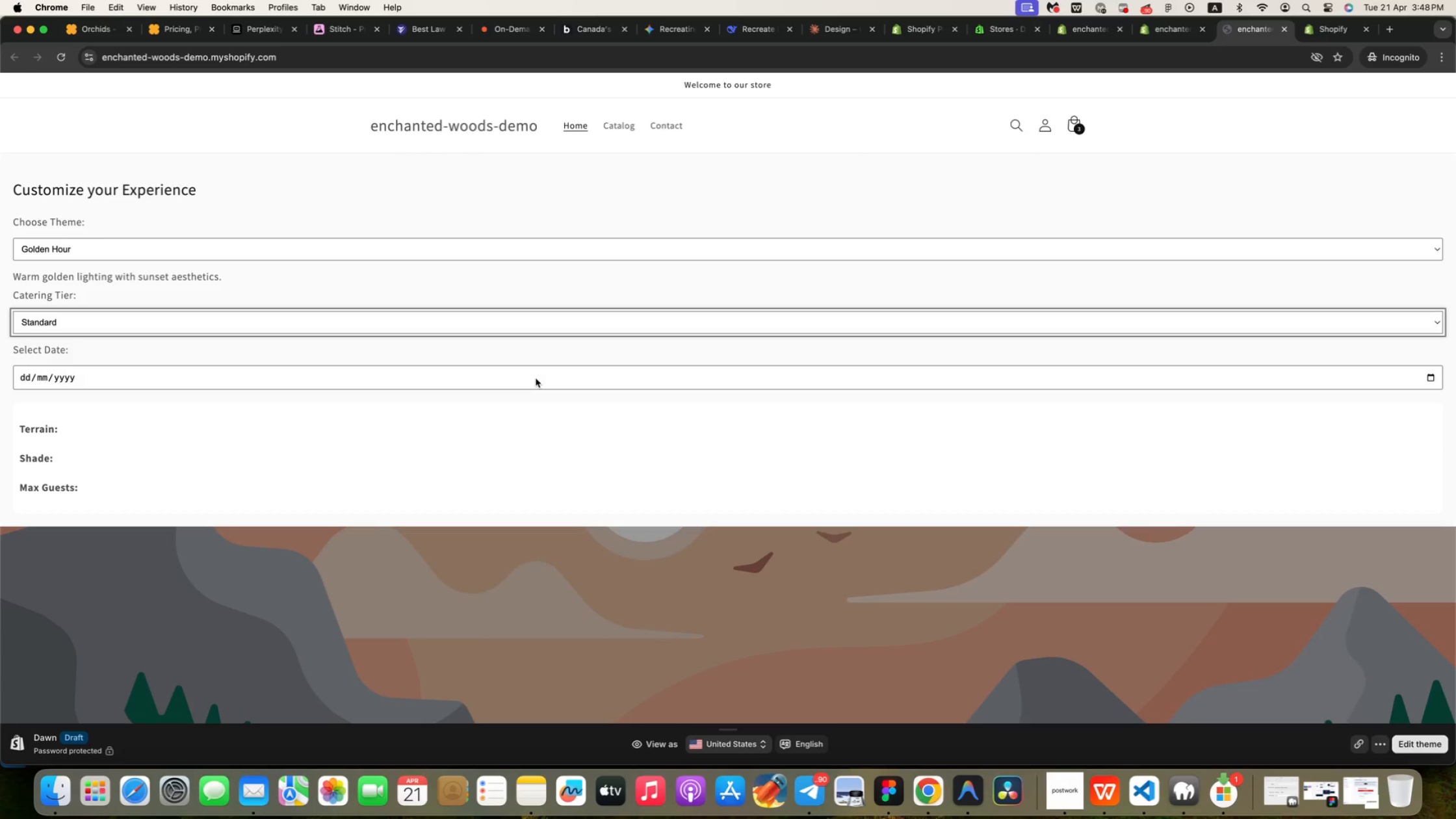 
left_click([536, 378])
 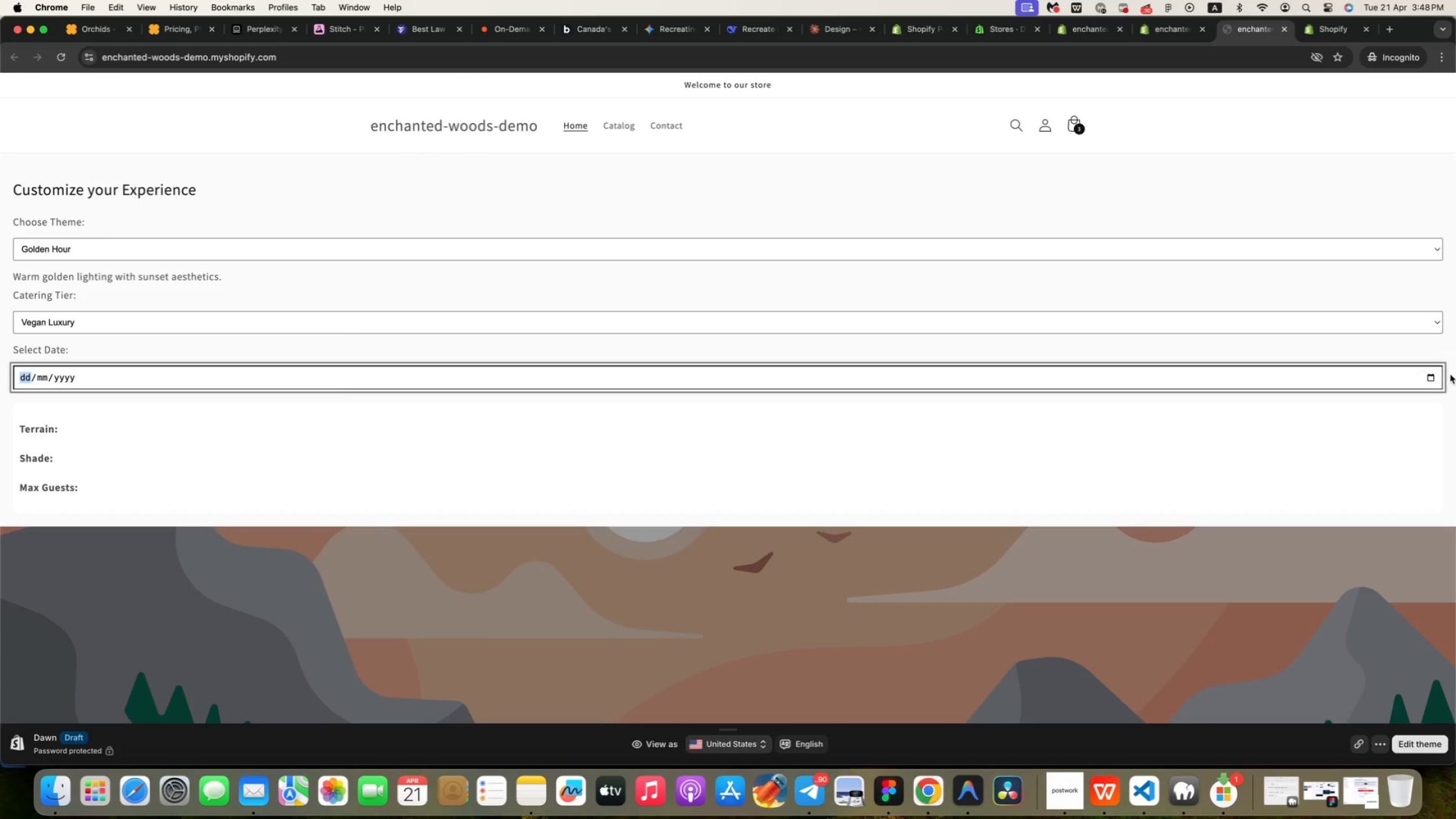 
left_click([1425, 377])
 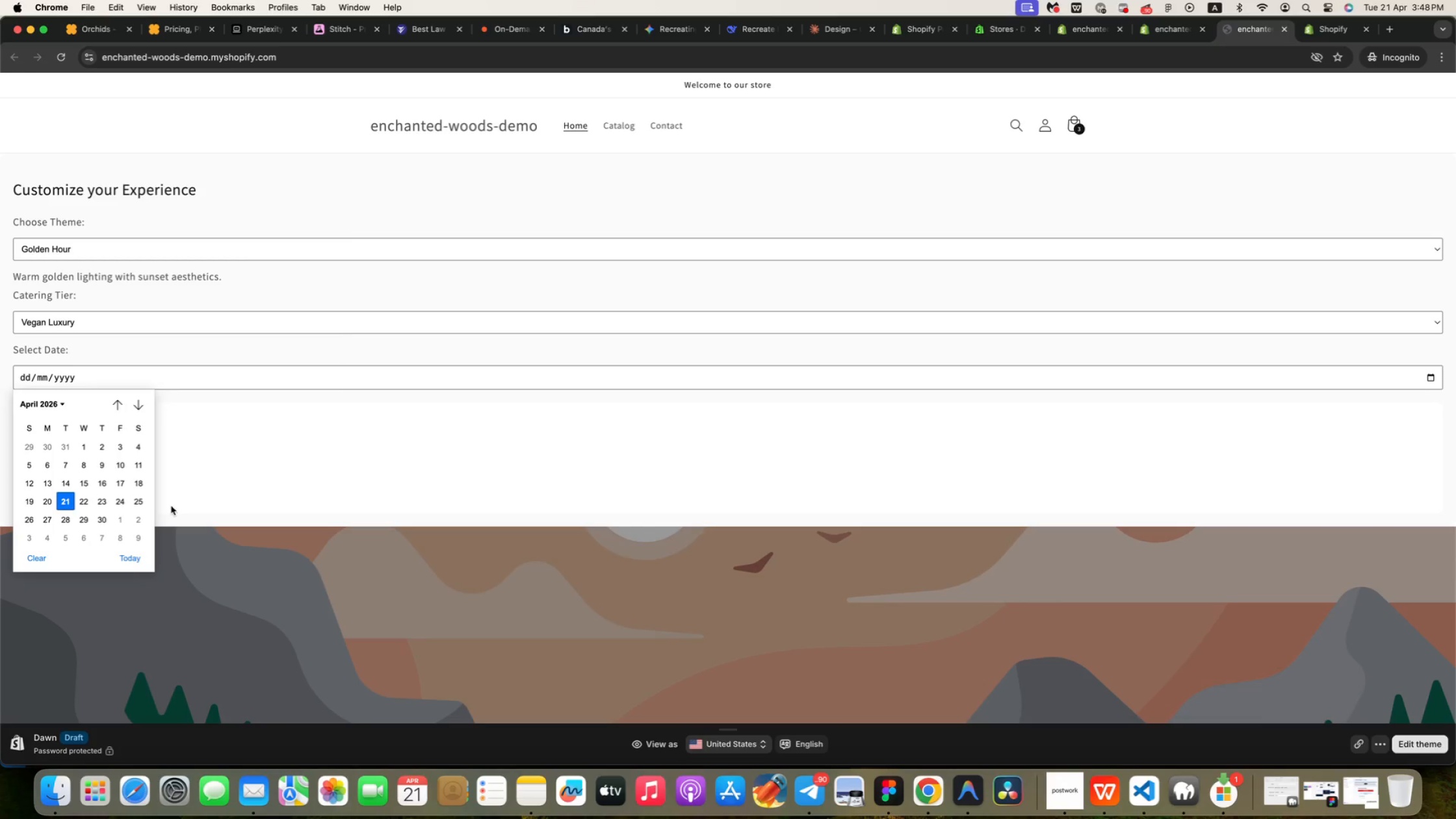 
left_click([98, 515])
 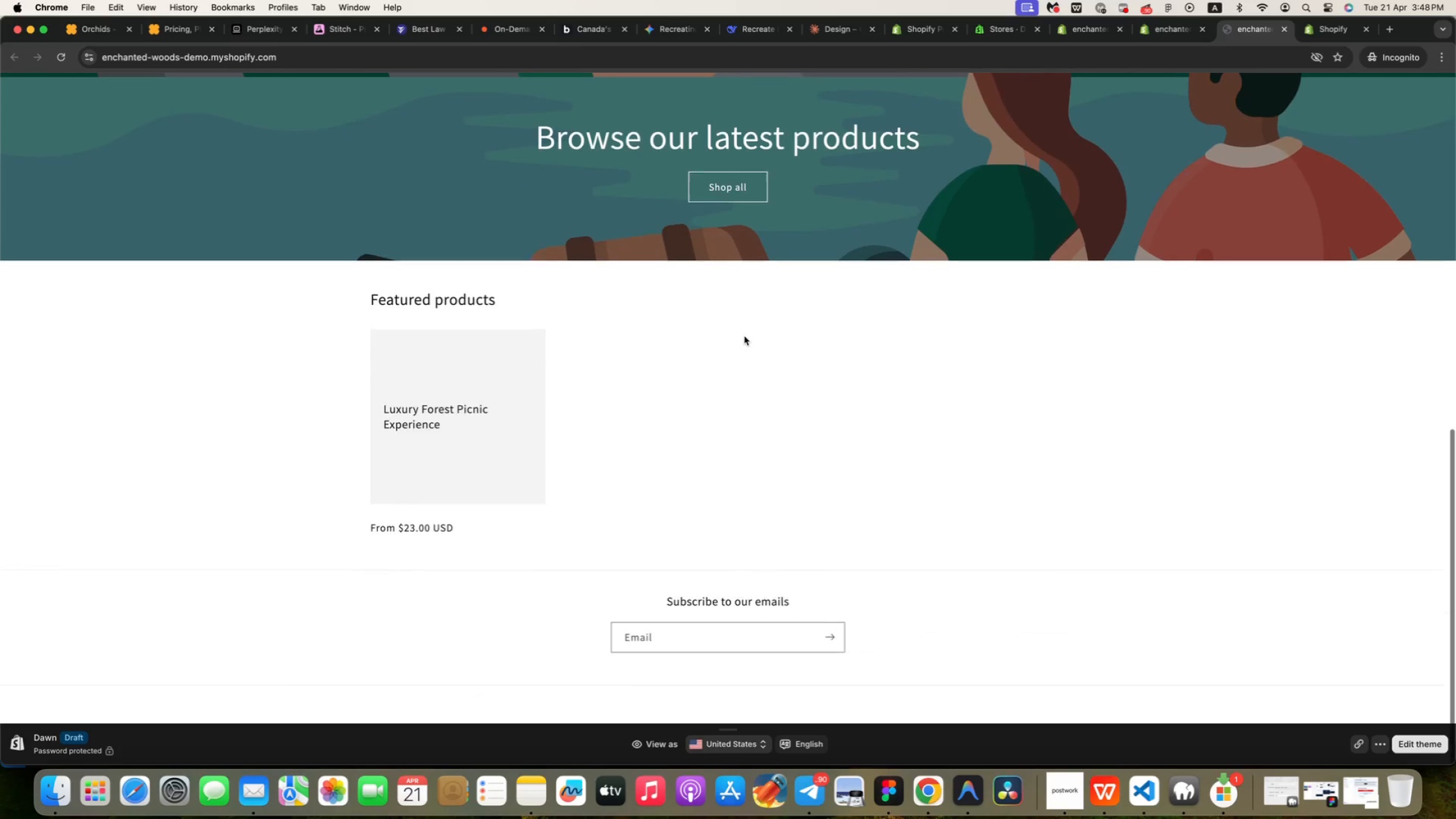 
scroll: coordinate [471, 397], scroll_direction: up, amount: 47.0
 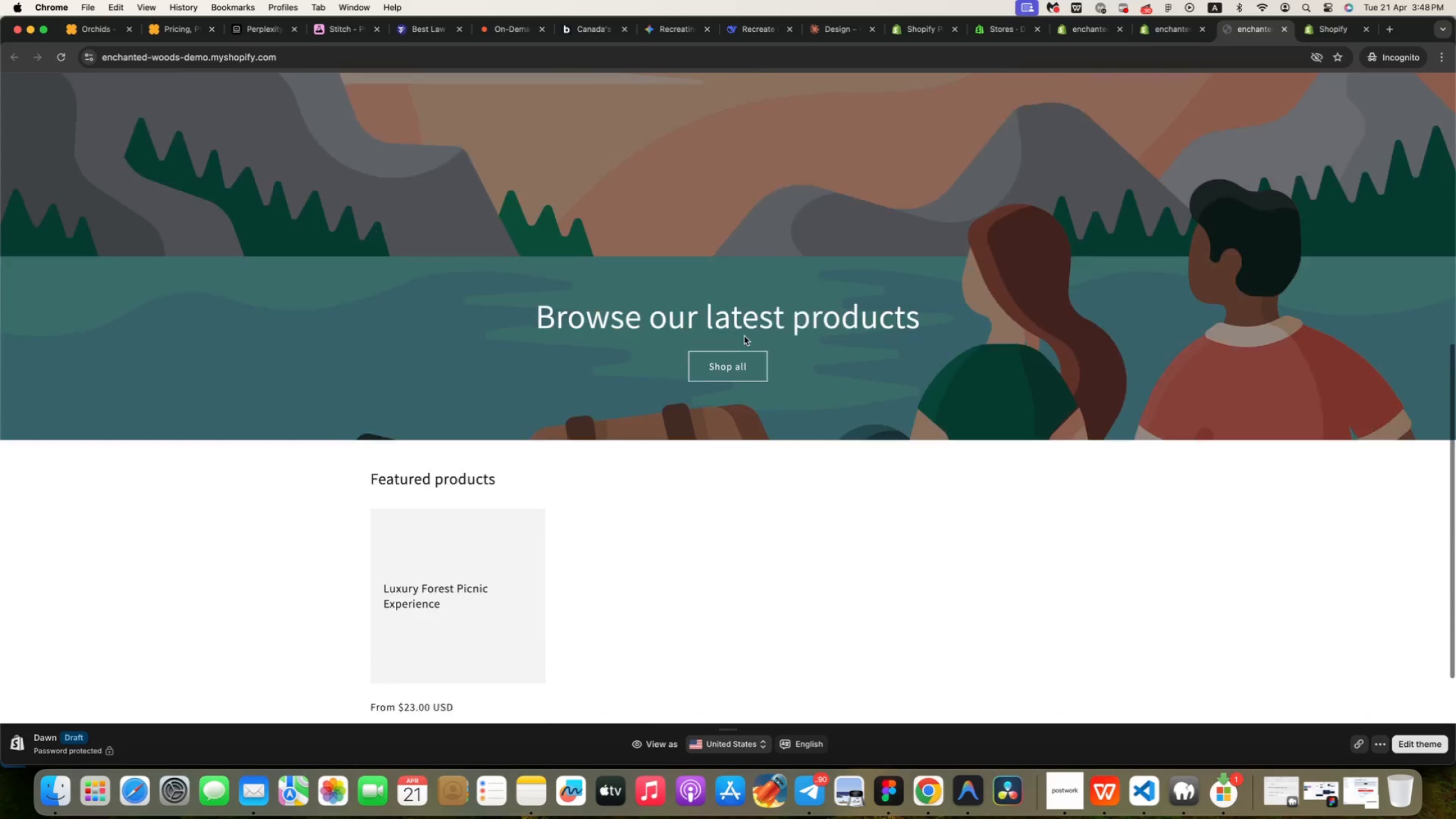 
left_click([1328, 29])
 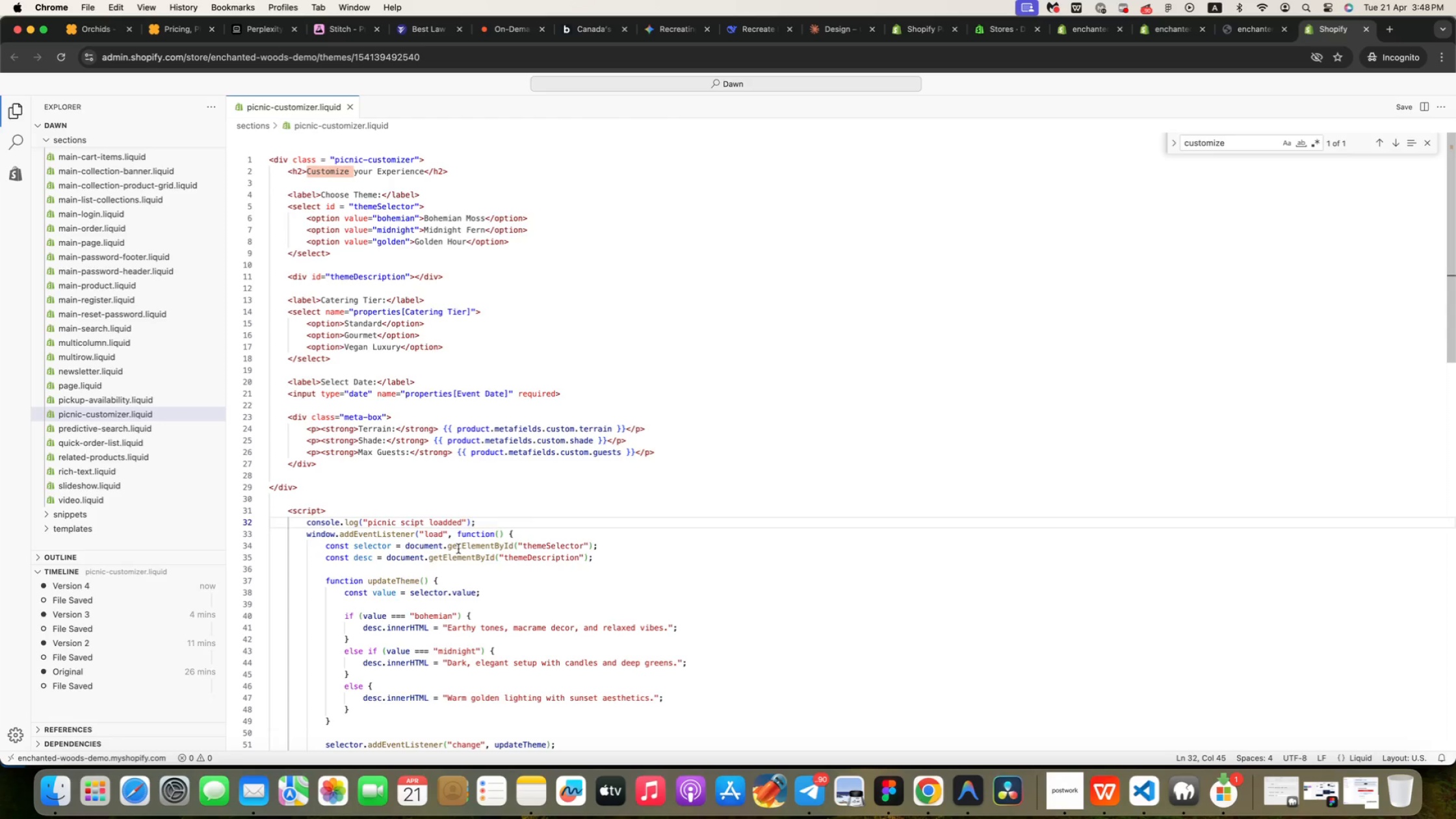 
scroll: coordinate [1328, 29], scroll_direction: up, amount: 153.0
 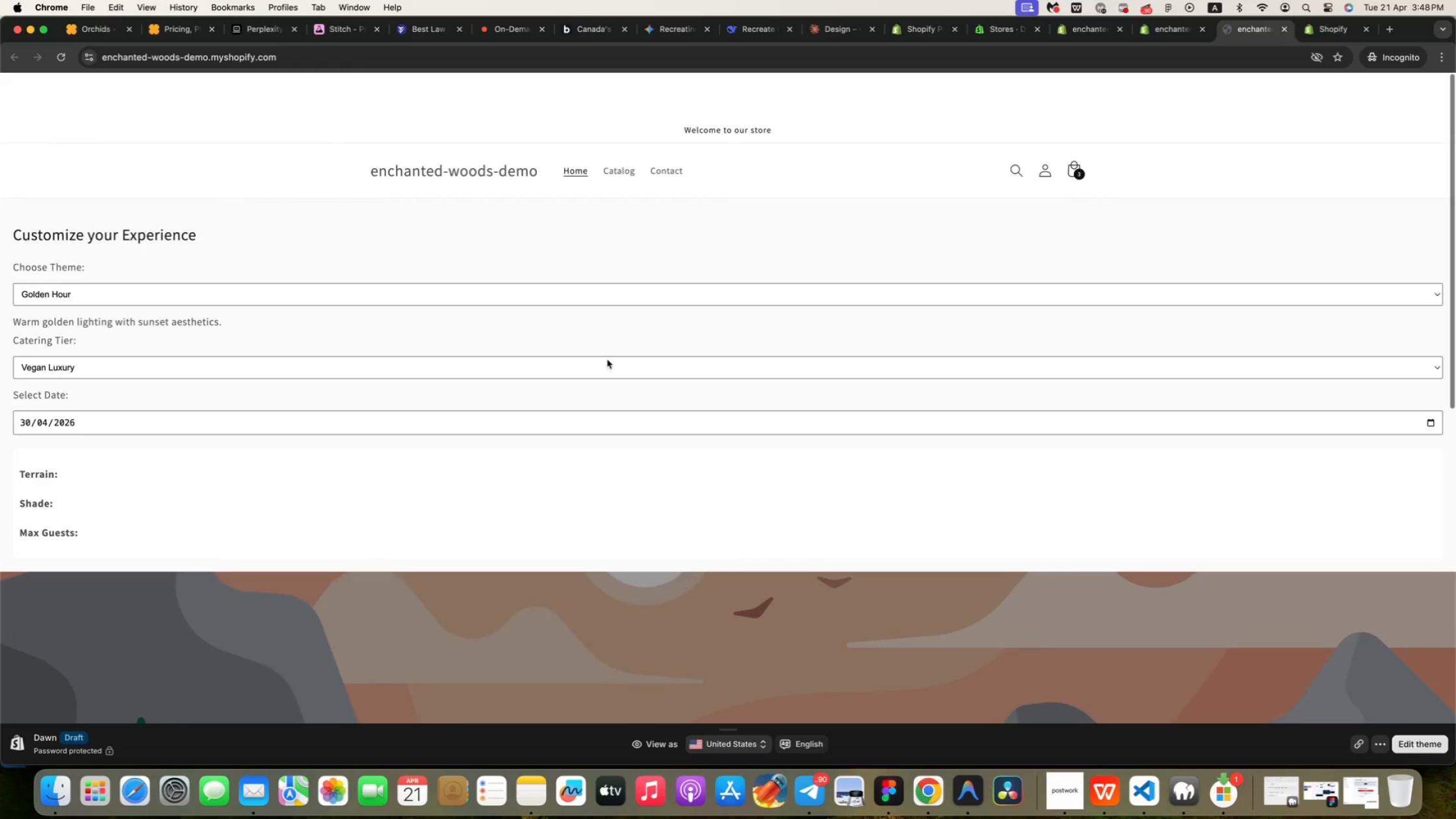 
wait(10.87)
 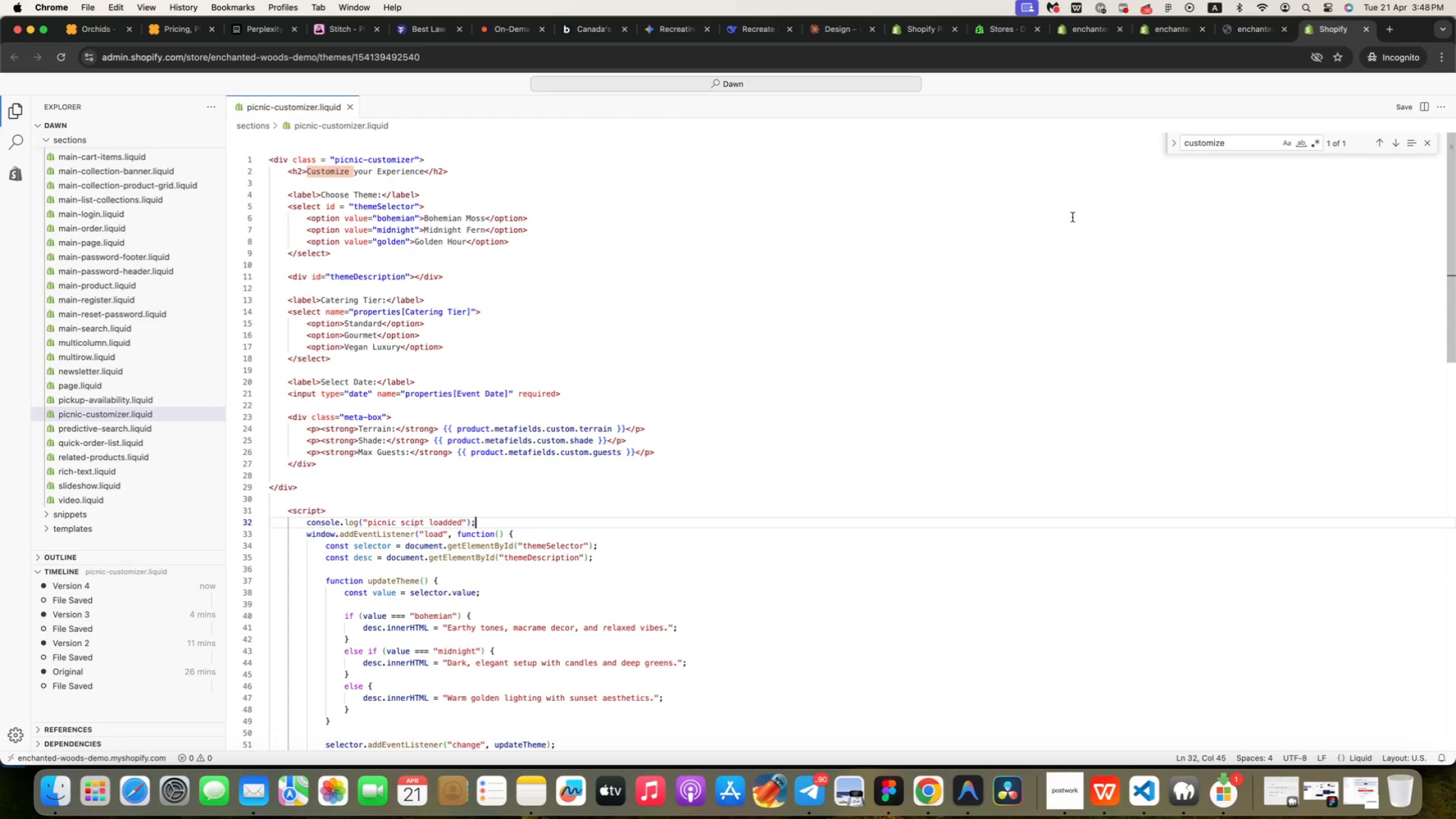 
left_click([1254, 31])
 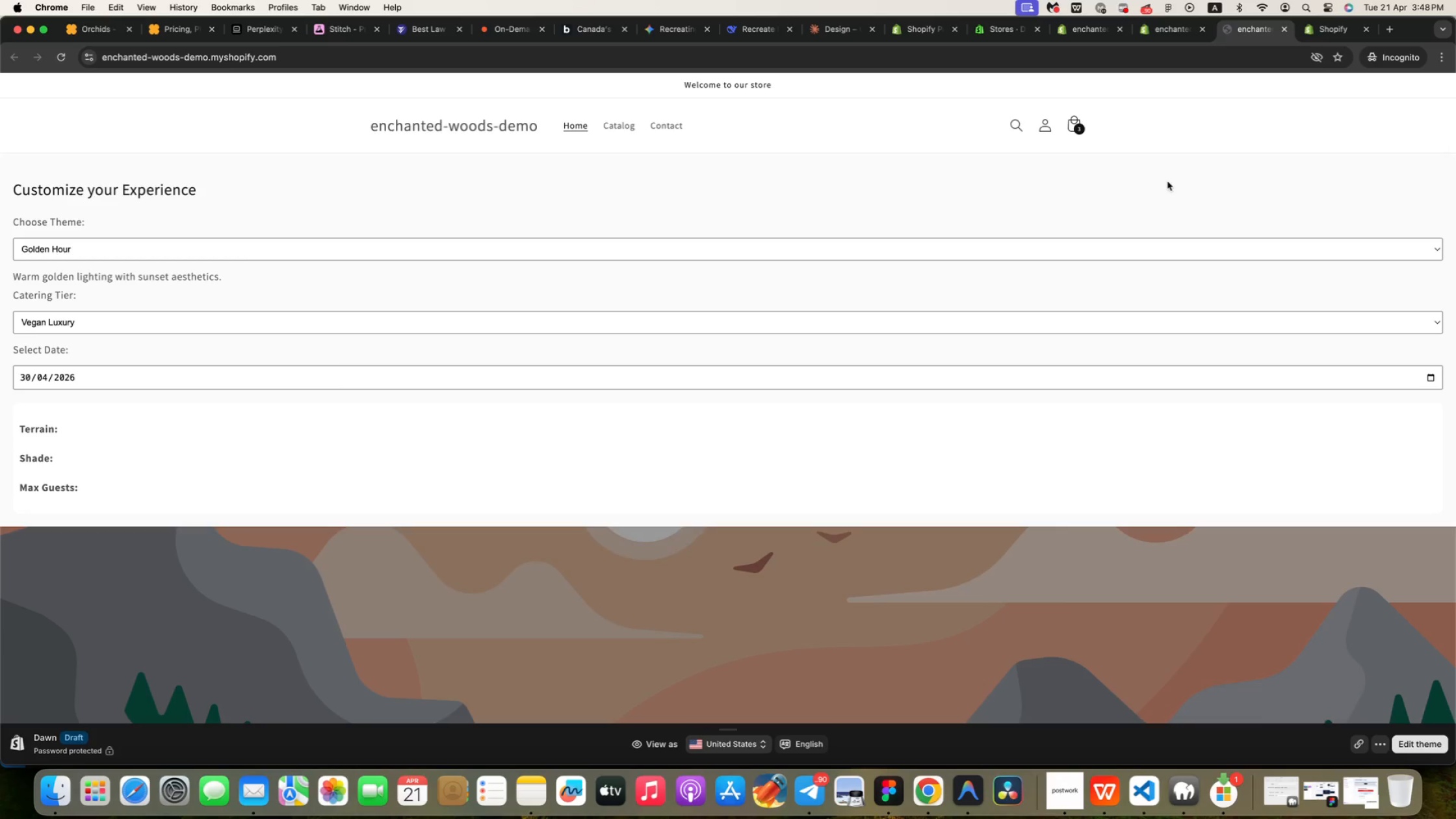 
right_click([1167, 181])
 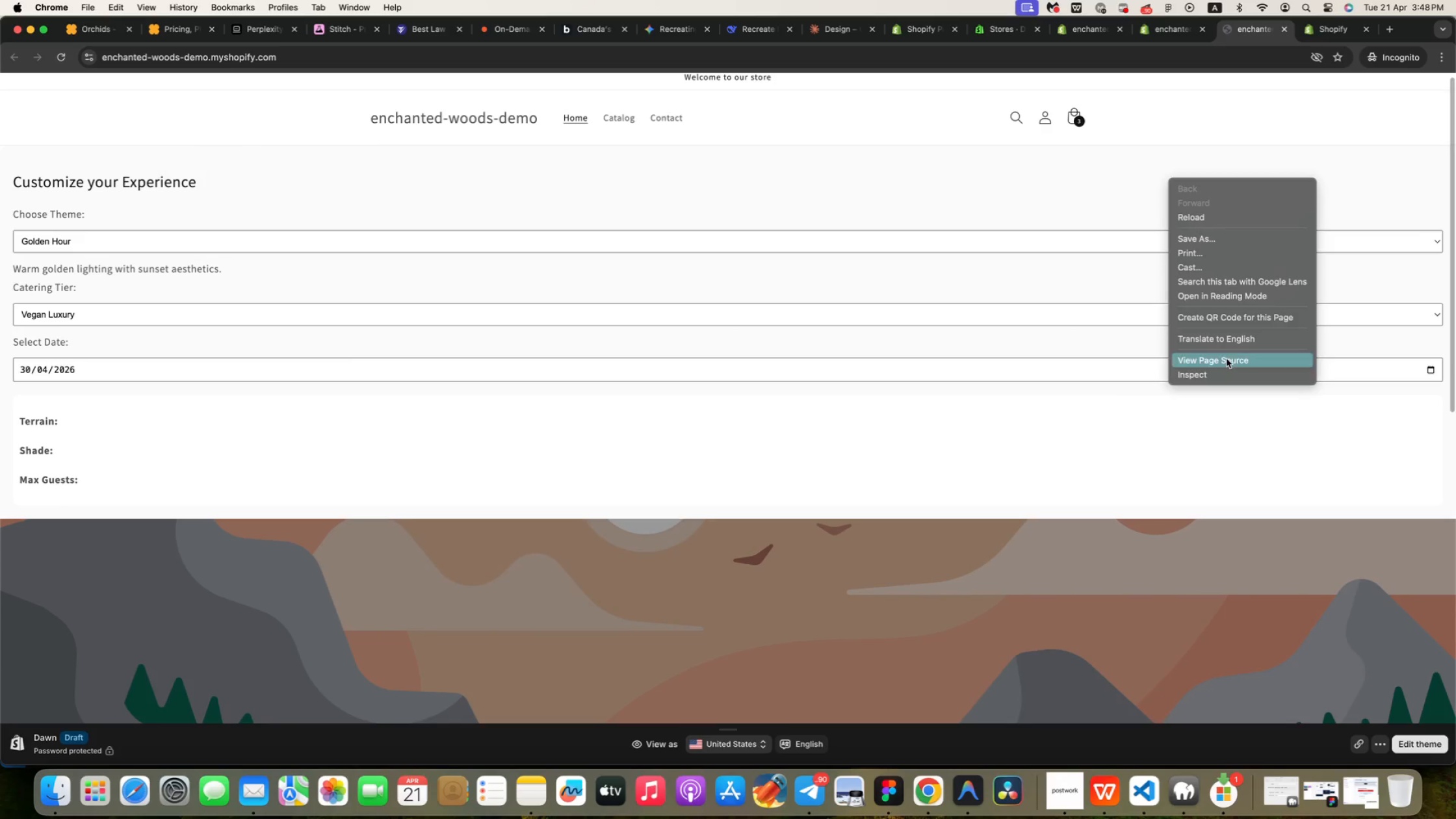 
scroll: coordinate [1167, 181], scroll_direction: down, amount: 1.0
 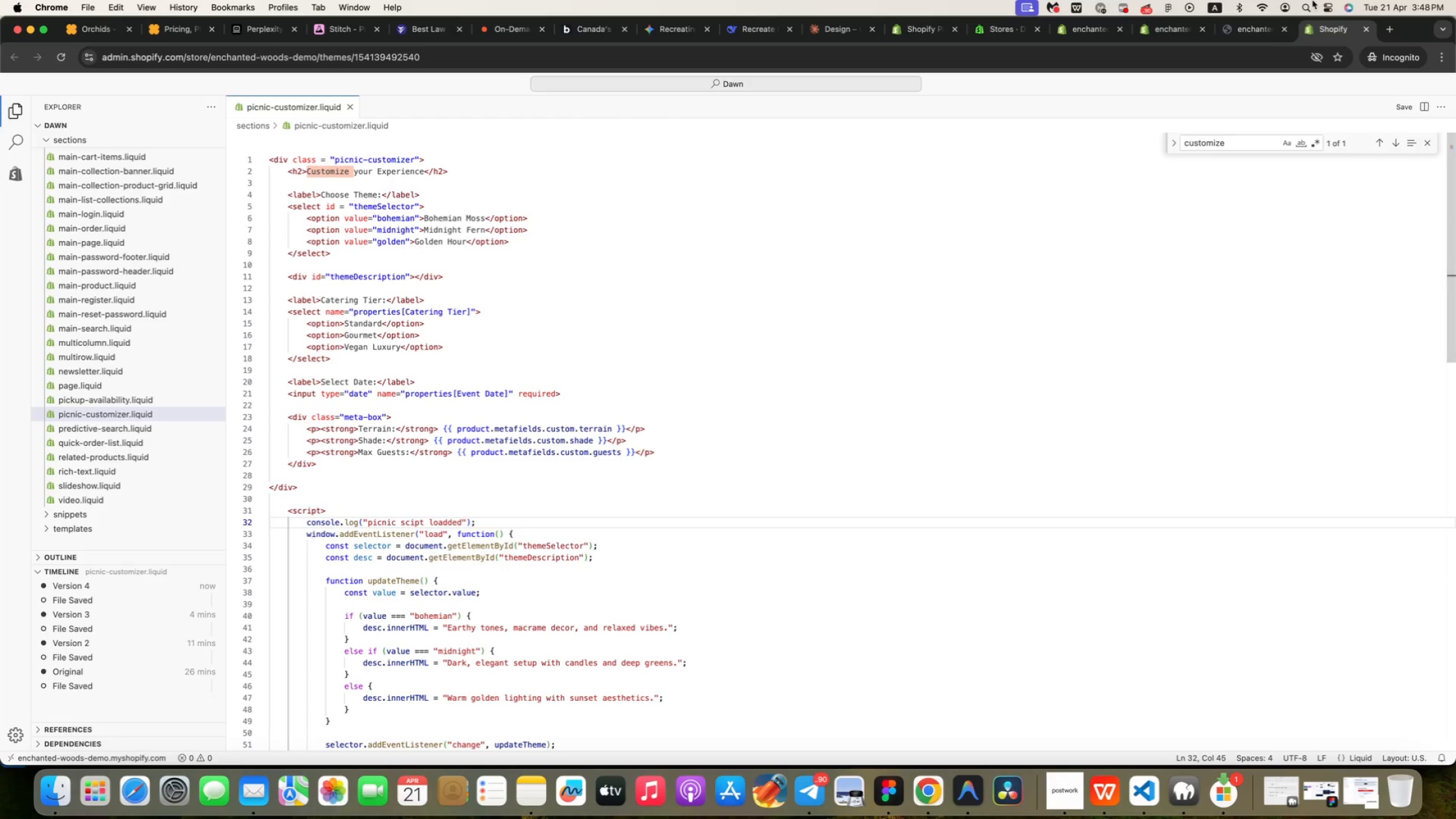 
left_click([1225, 377])
 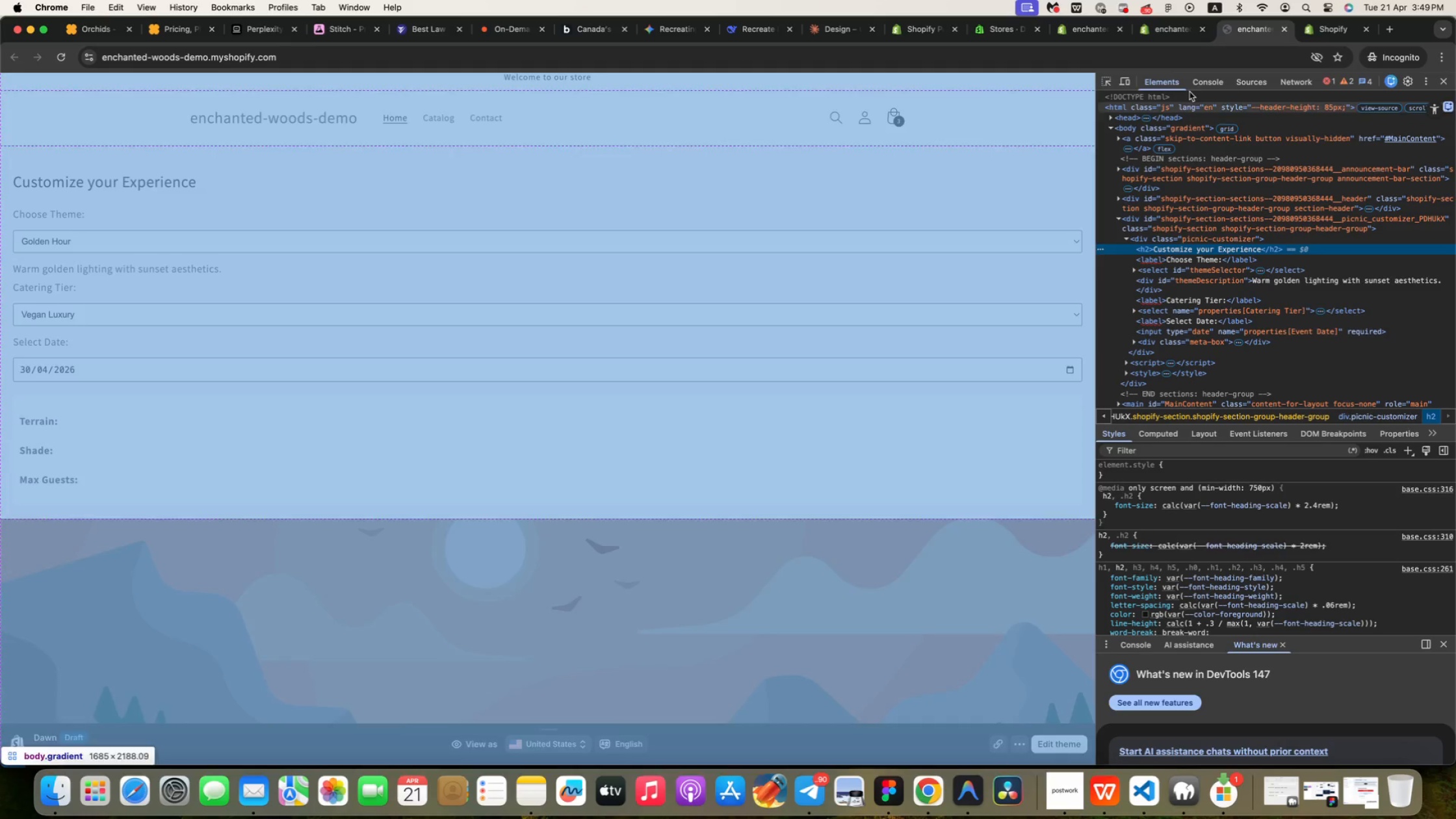 
left_click([1214, 84])
 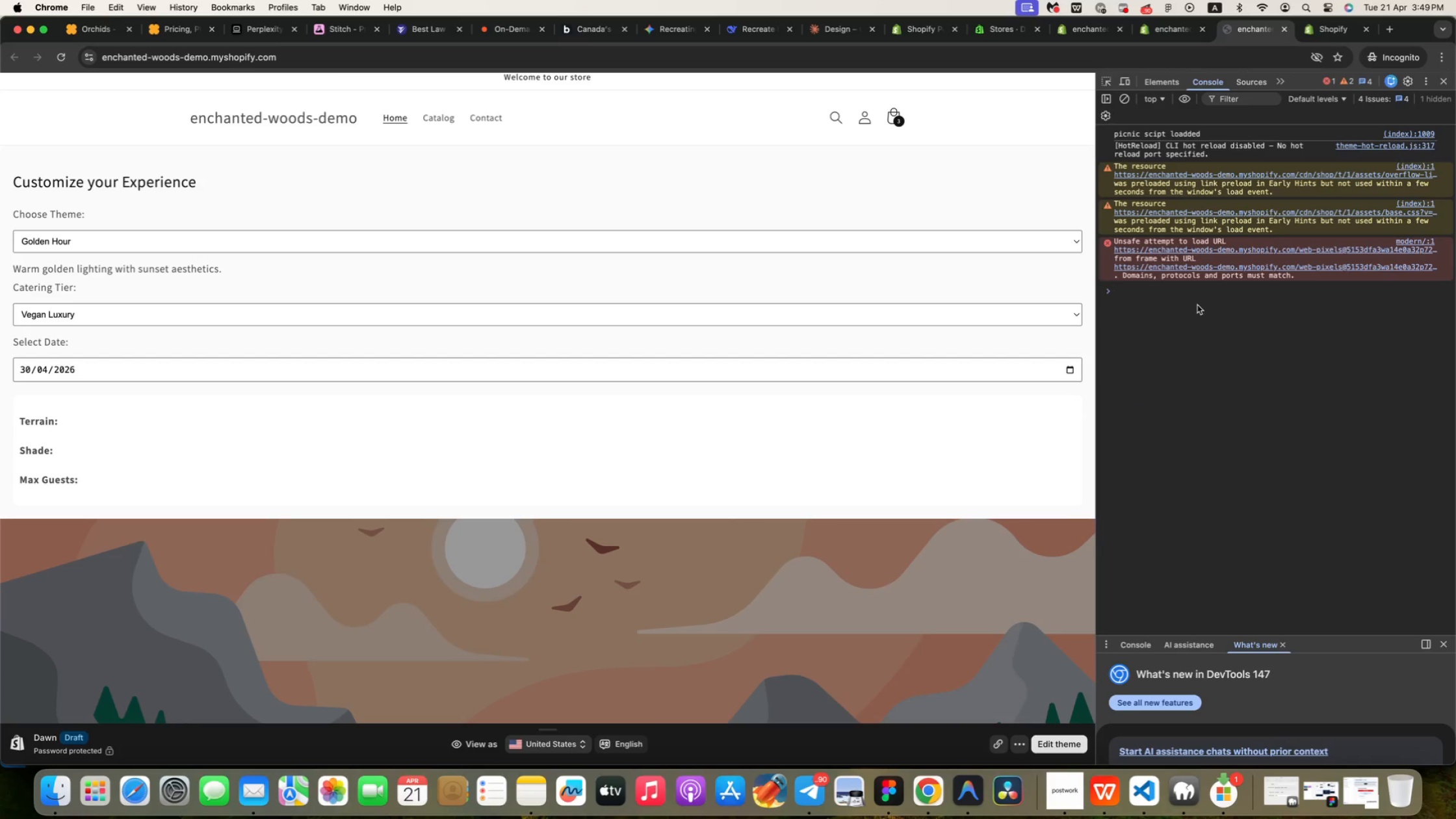 
left_click([1186, 298])
 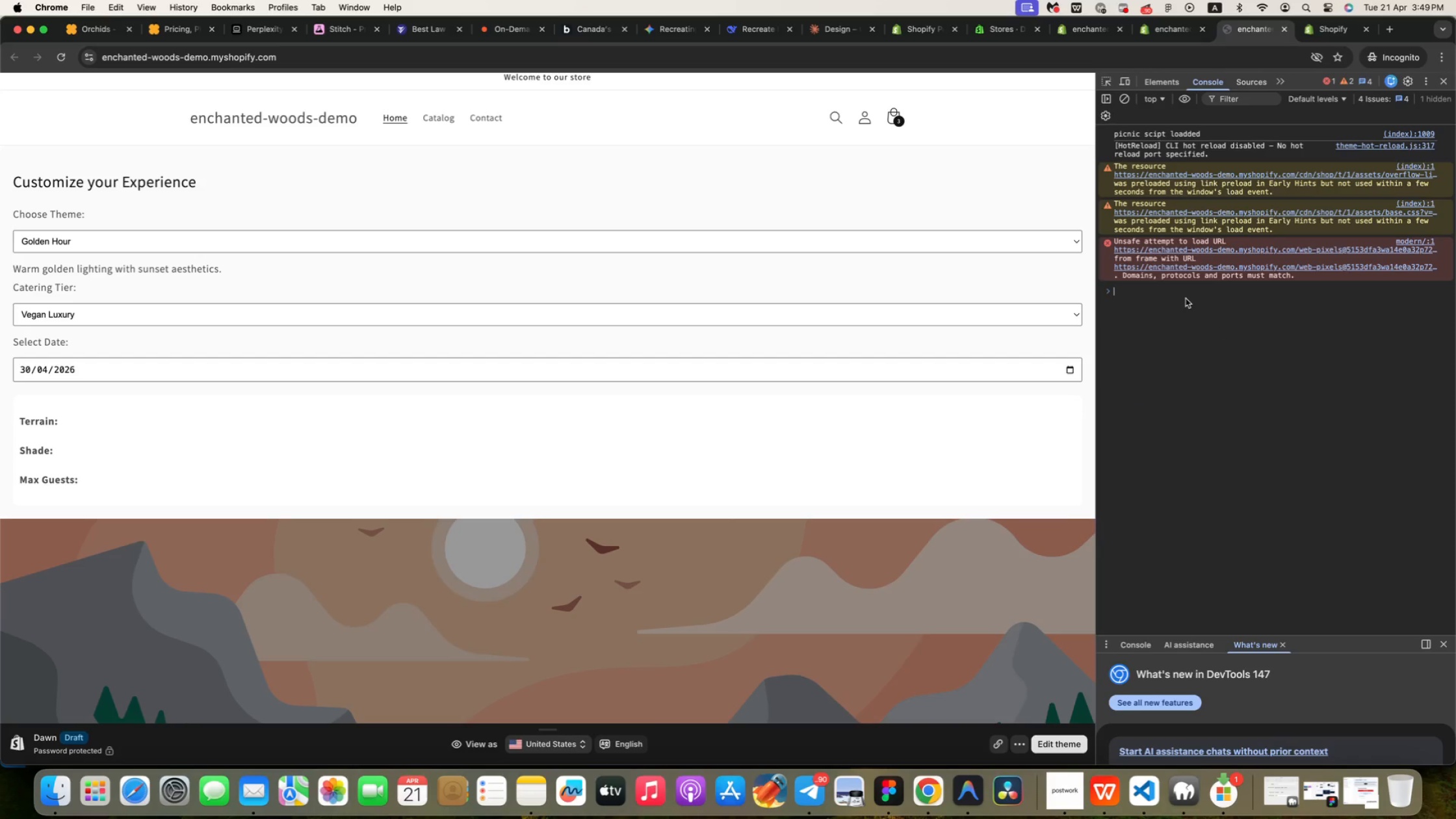 
type(od)
key(Backspace)
key(Backspace)
type(doc)
 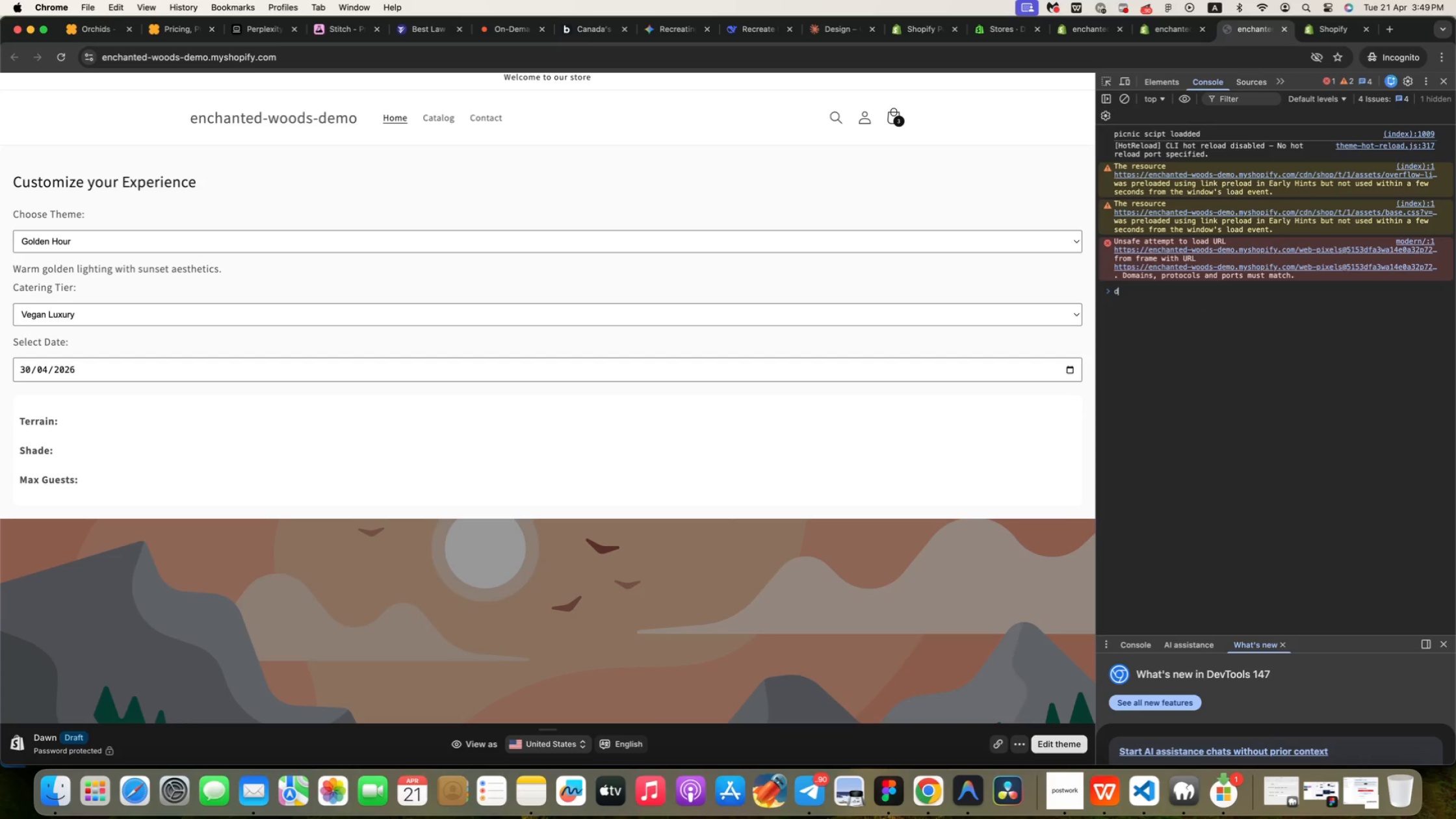 
key(Enter)
 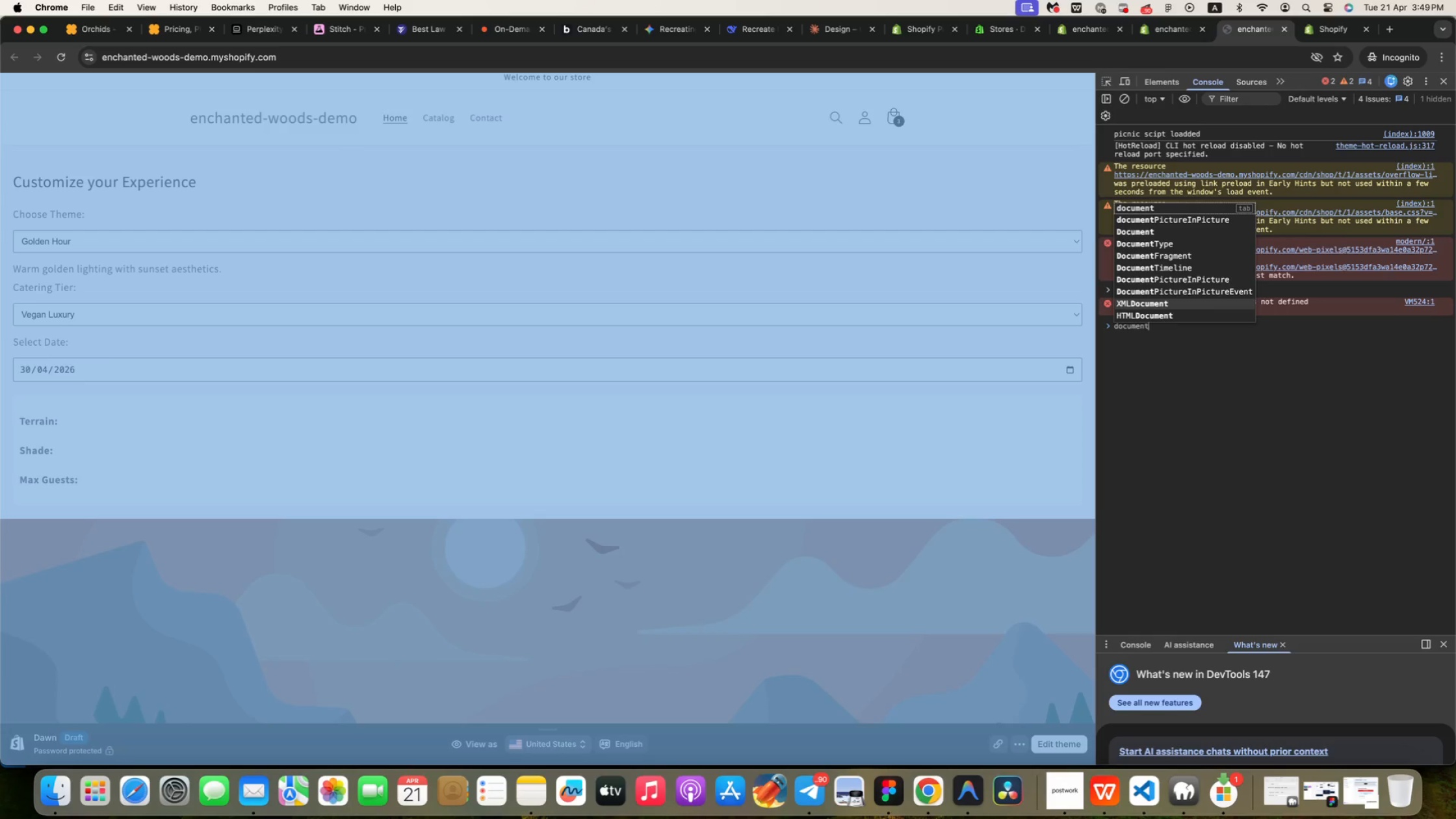 
type(document.getElel)
key(Backspace)
type(mentById("themeSelector");)
 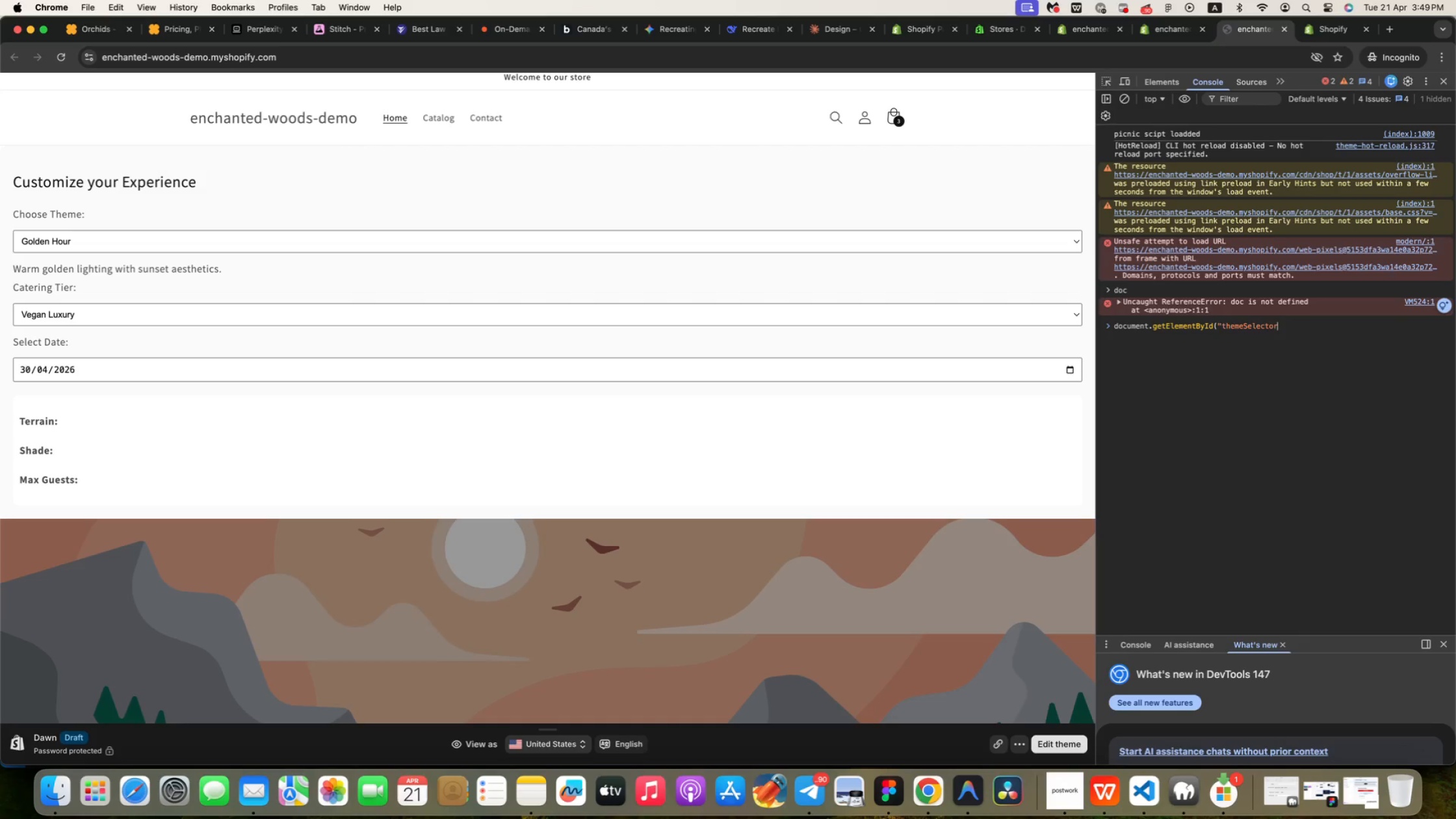 
key(Backspace)
 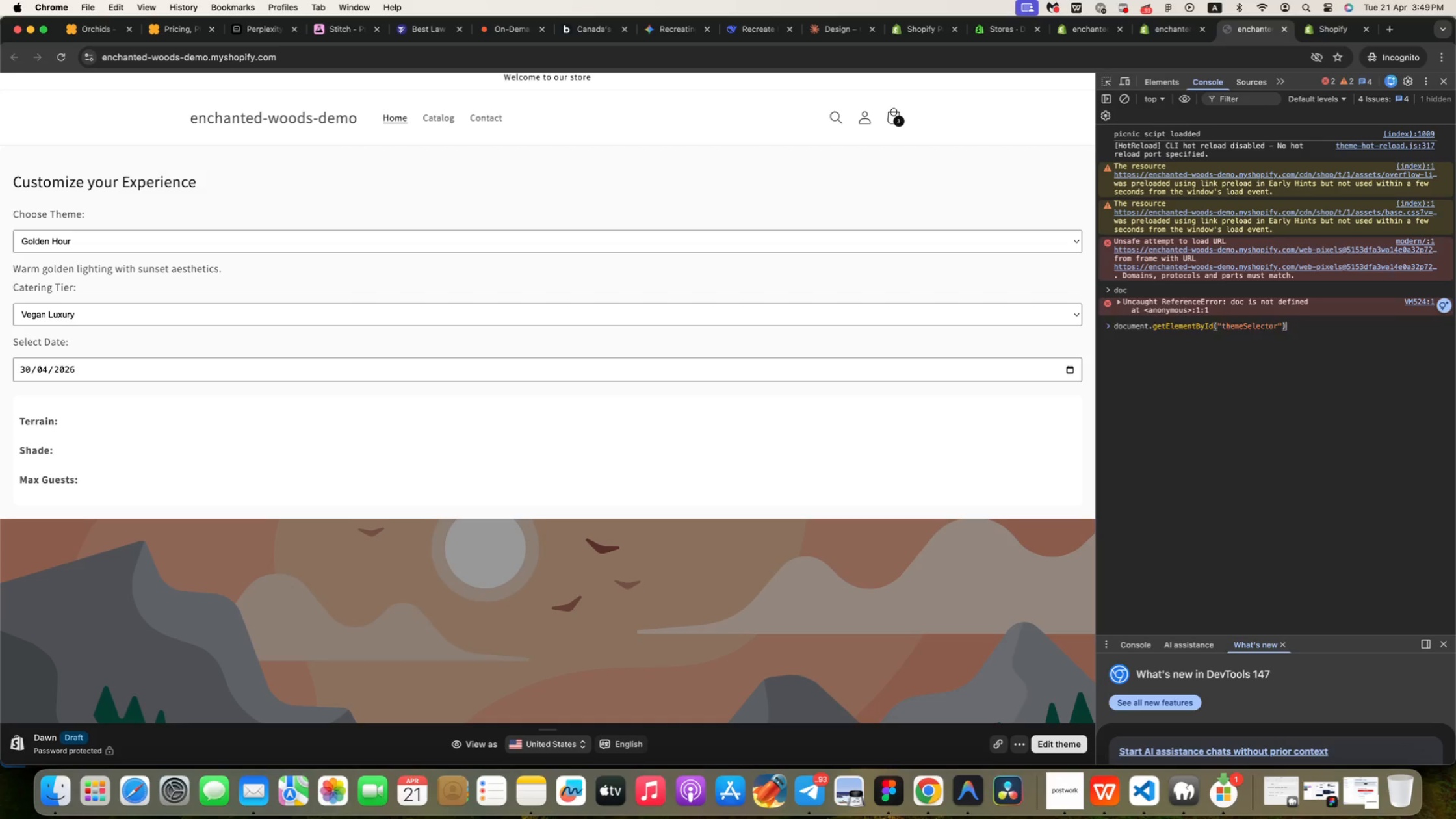 
key(Enter)
 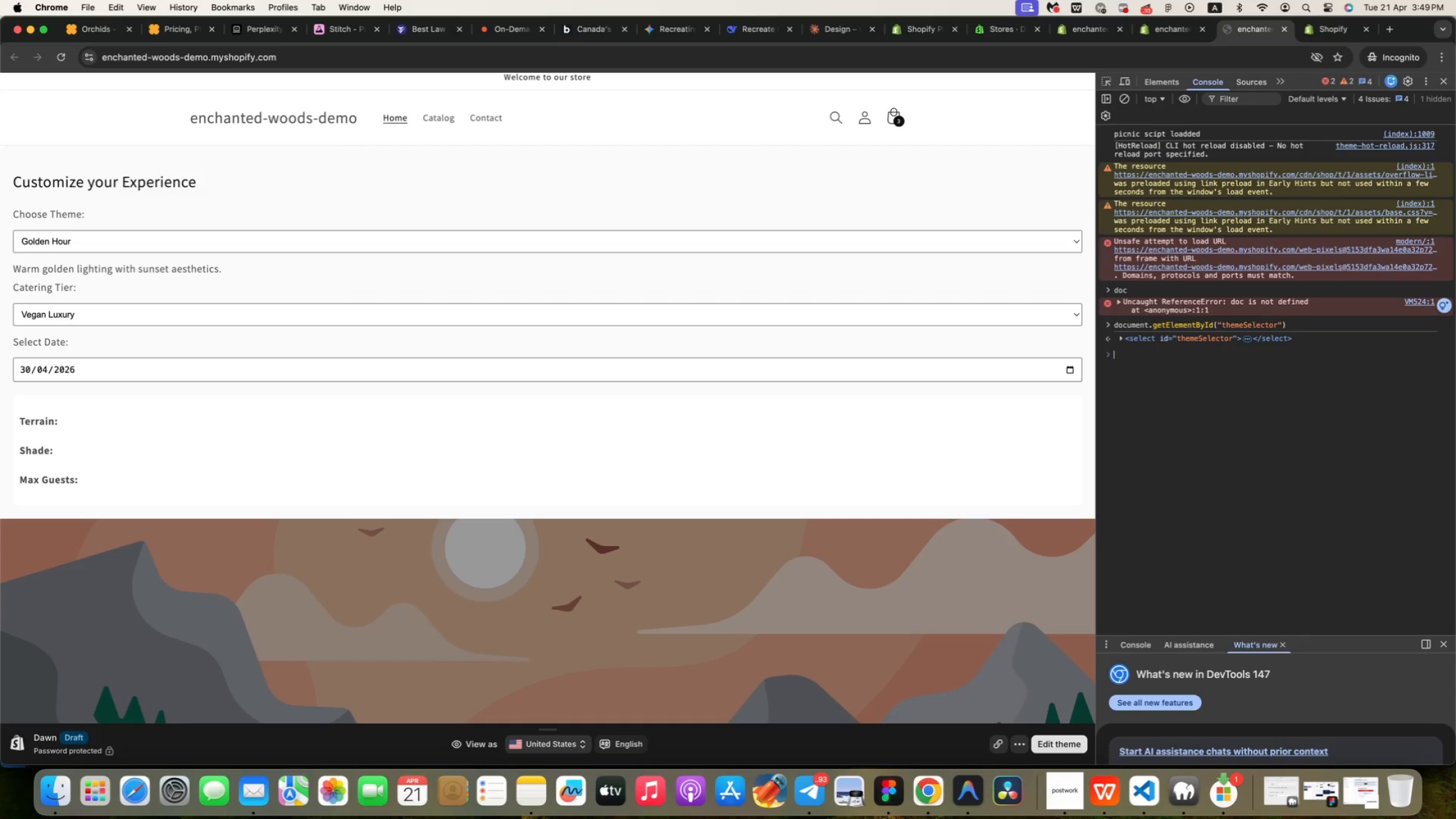 
wait(31.27)
 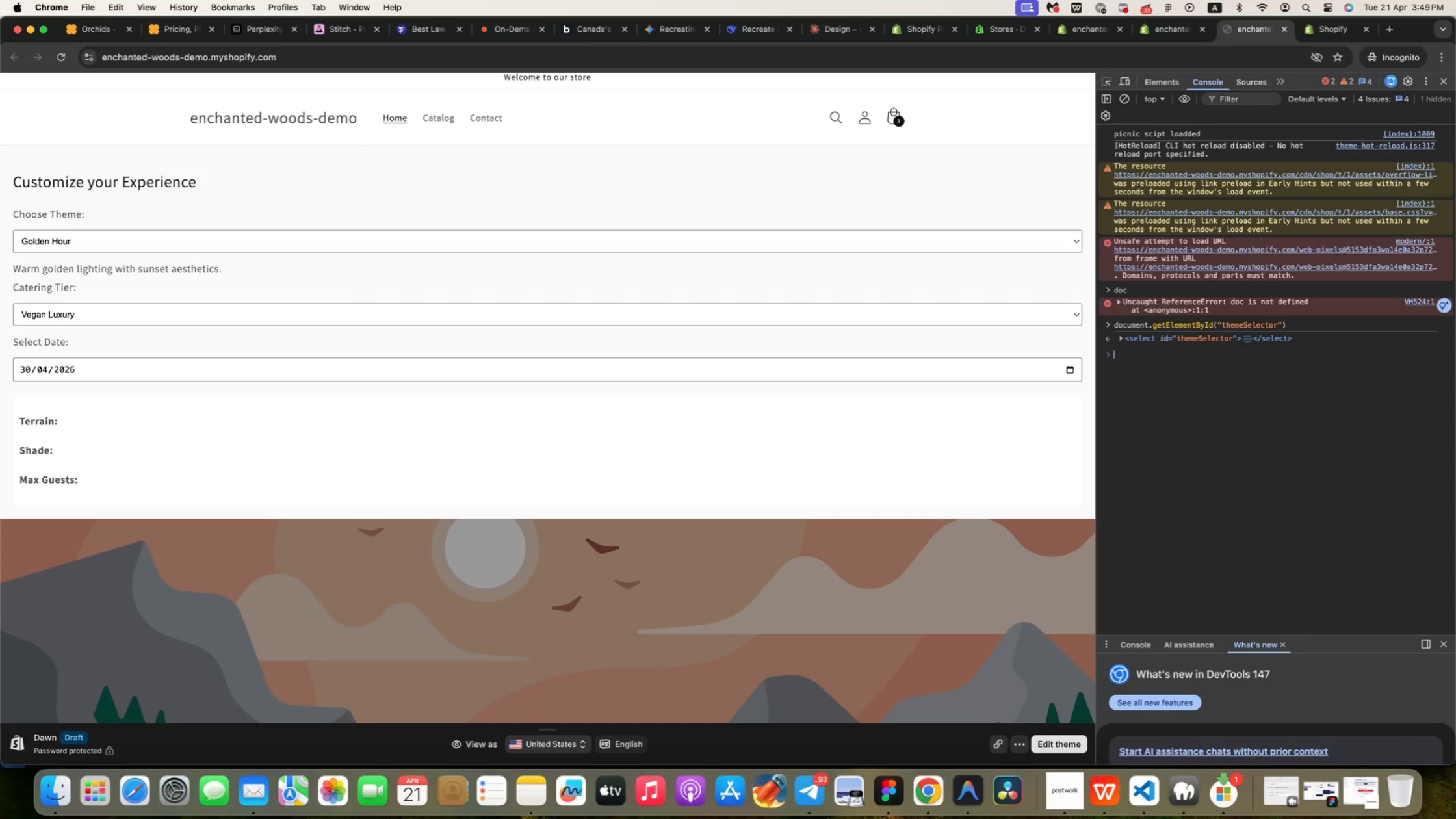 
scroll: coordinate [530, 419], scroll_direction: down, amount: 15.0
 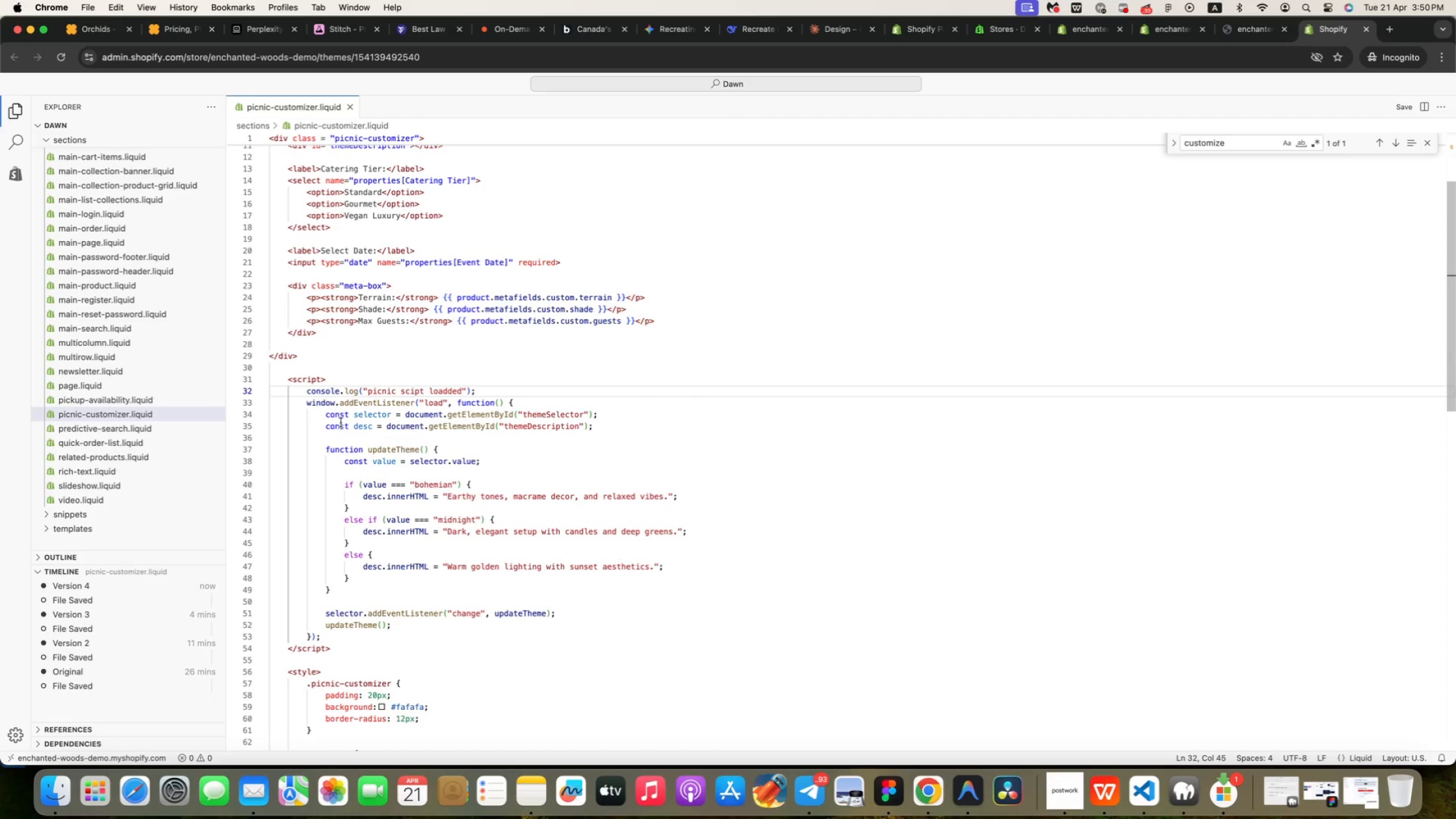 
wait(19.47)
 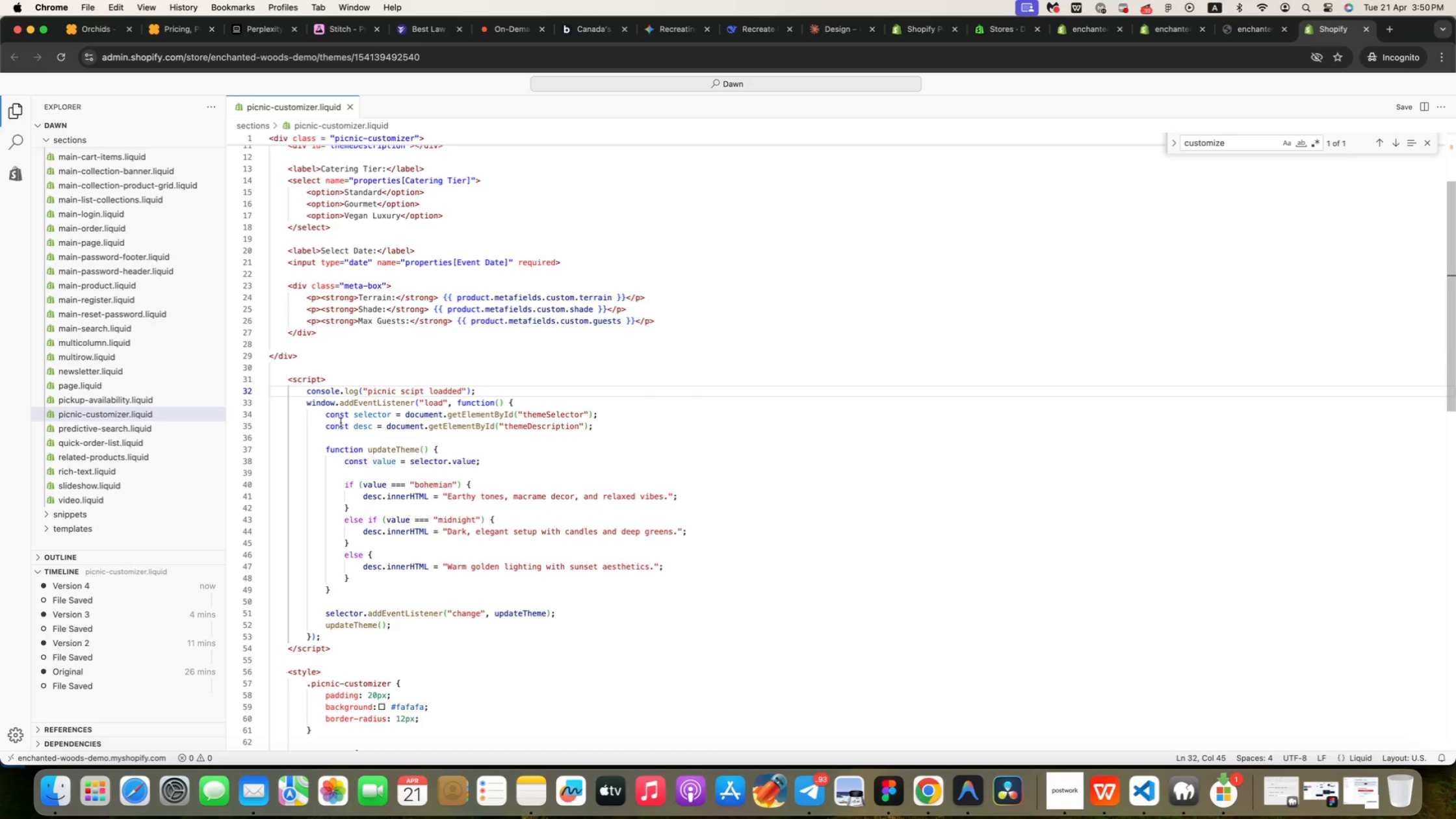 
scroll: coordinate [404, 470], scroll_direction: up, amount: 9.0
 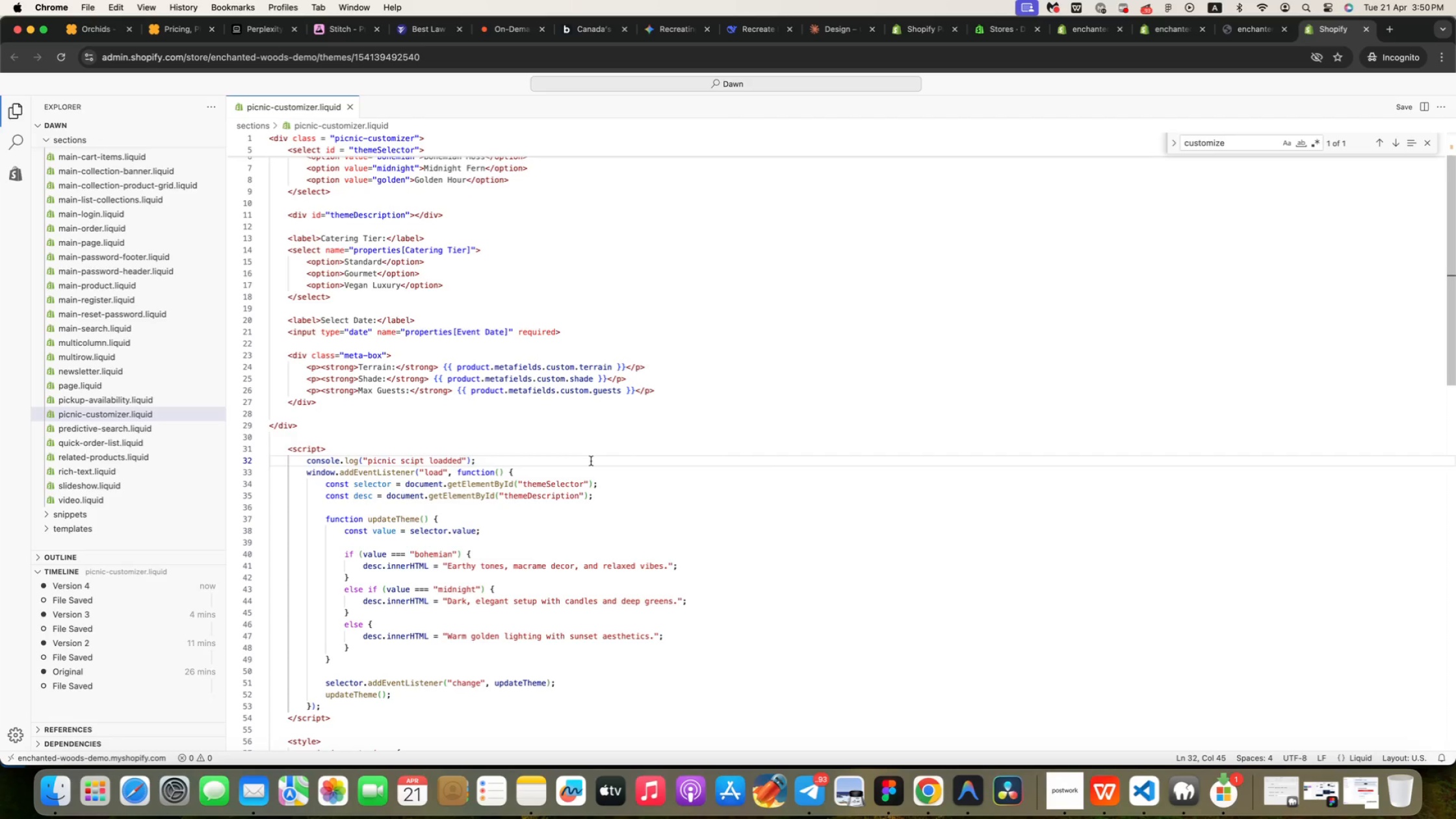 
wait(13.04)
 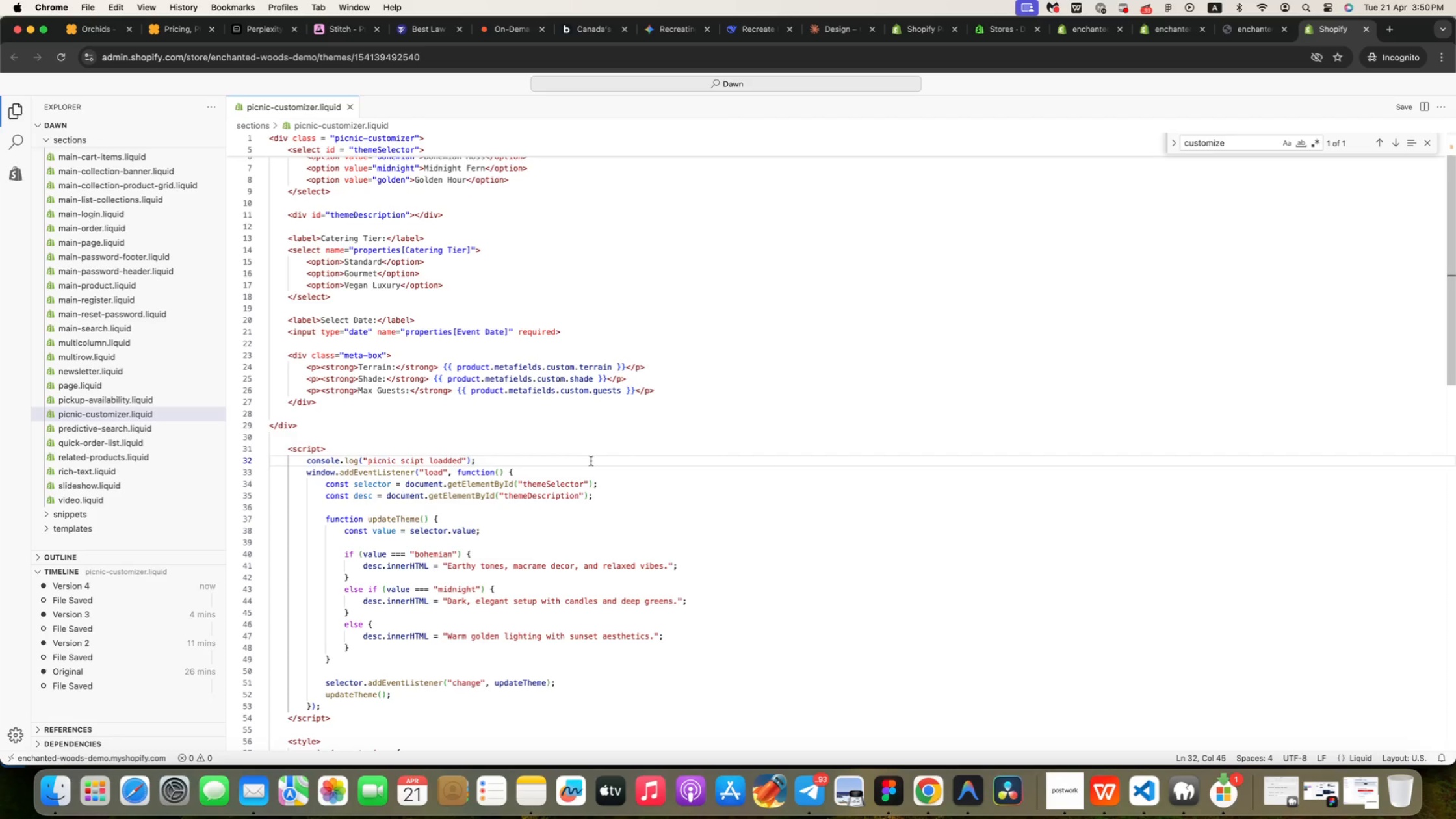 
left_click([1066, 796])